 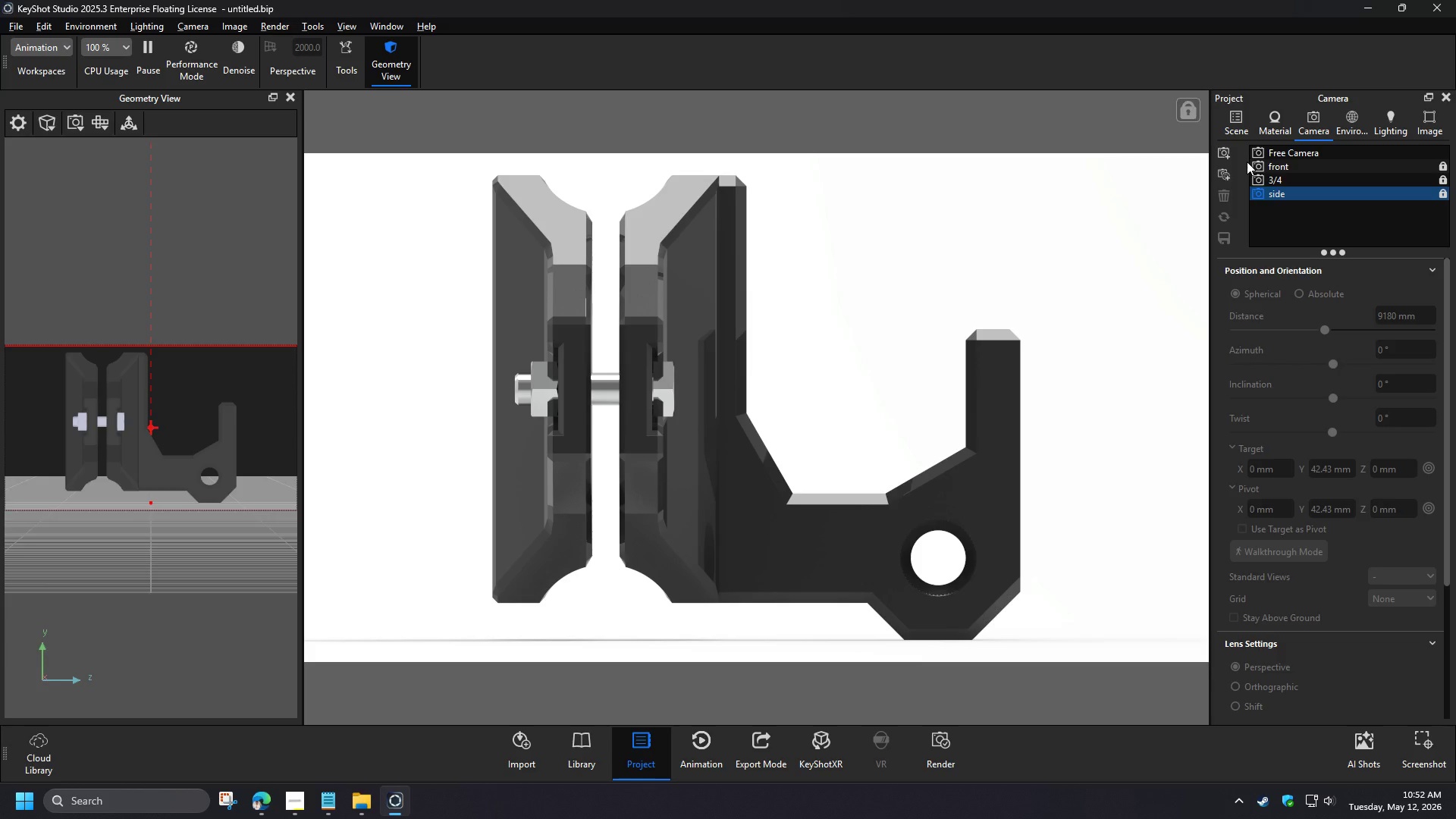 
left_click([103, 125])
 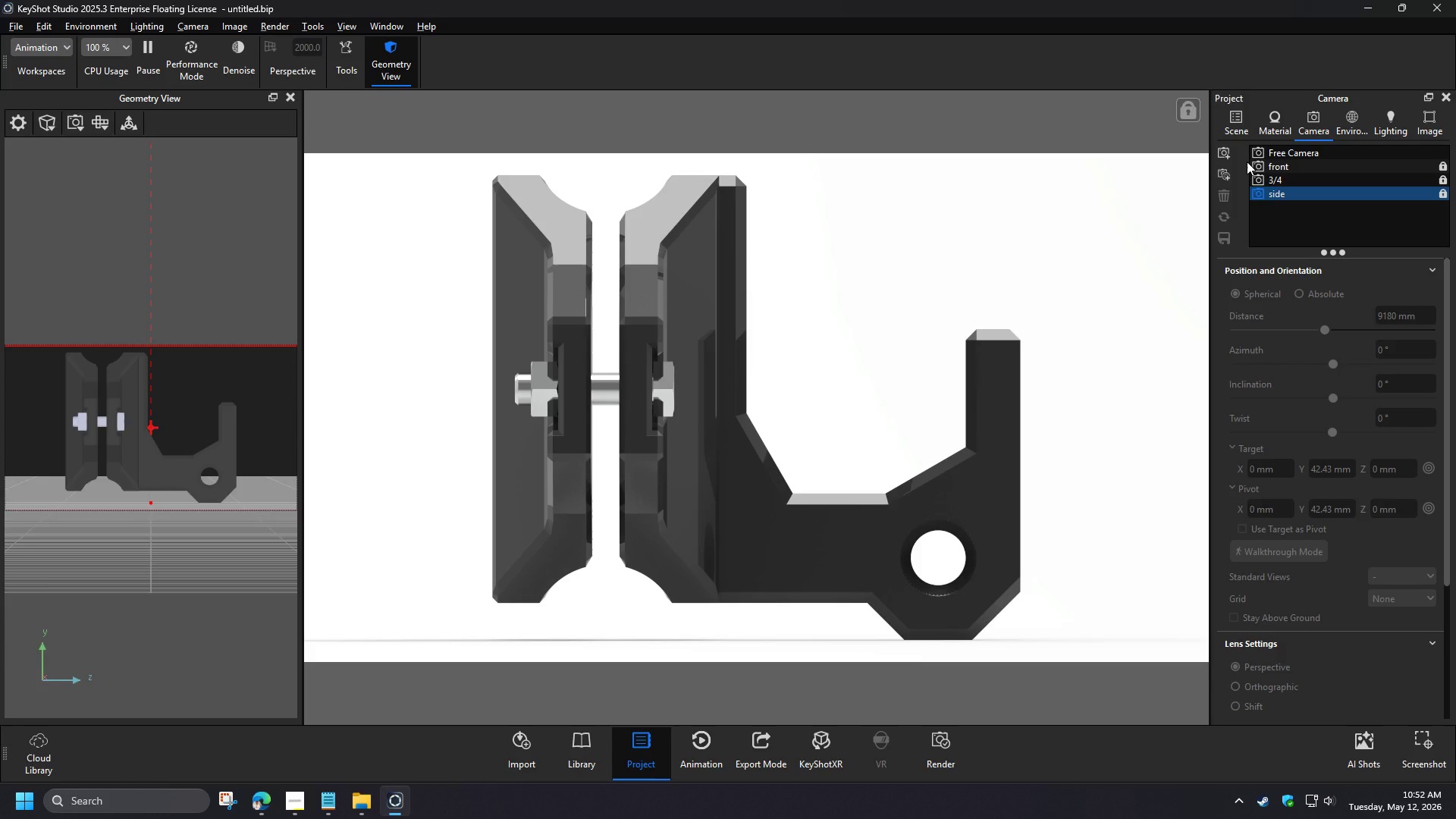 
left_click([121, 219])
 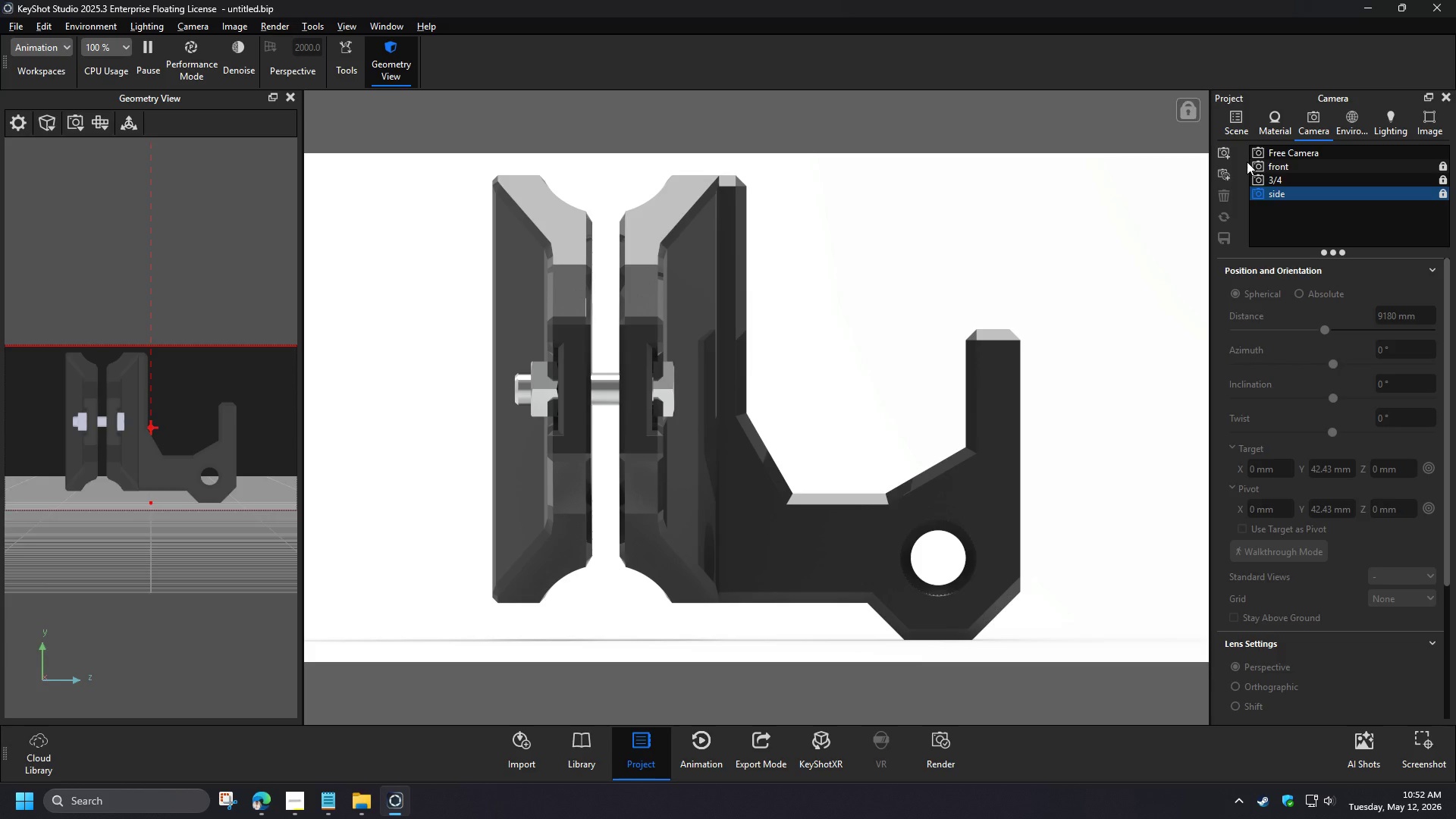 
double_click([301, 44])
 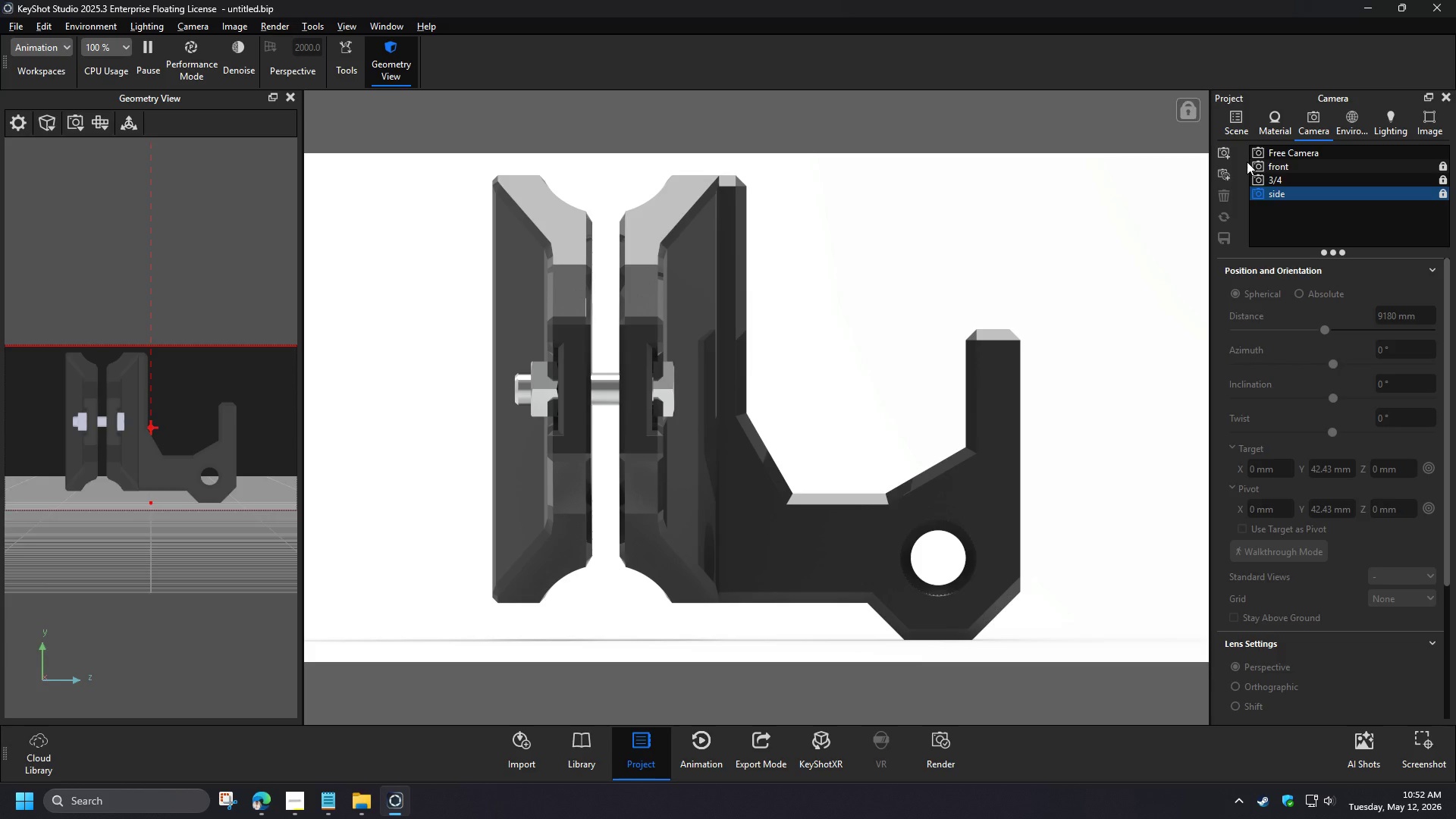 
key(Numpad5)
 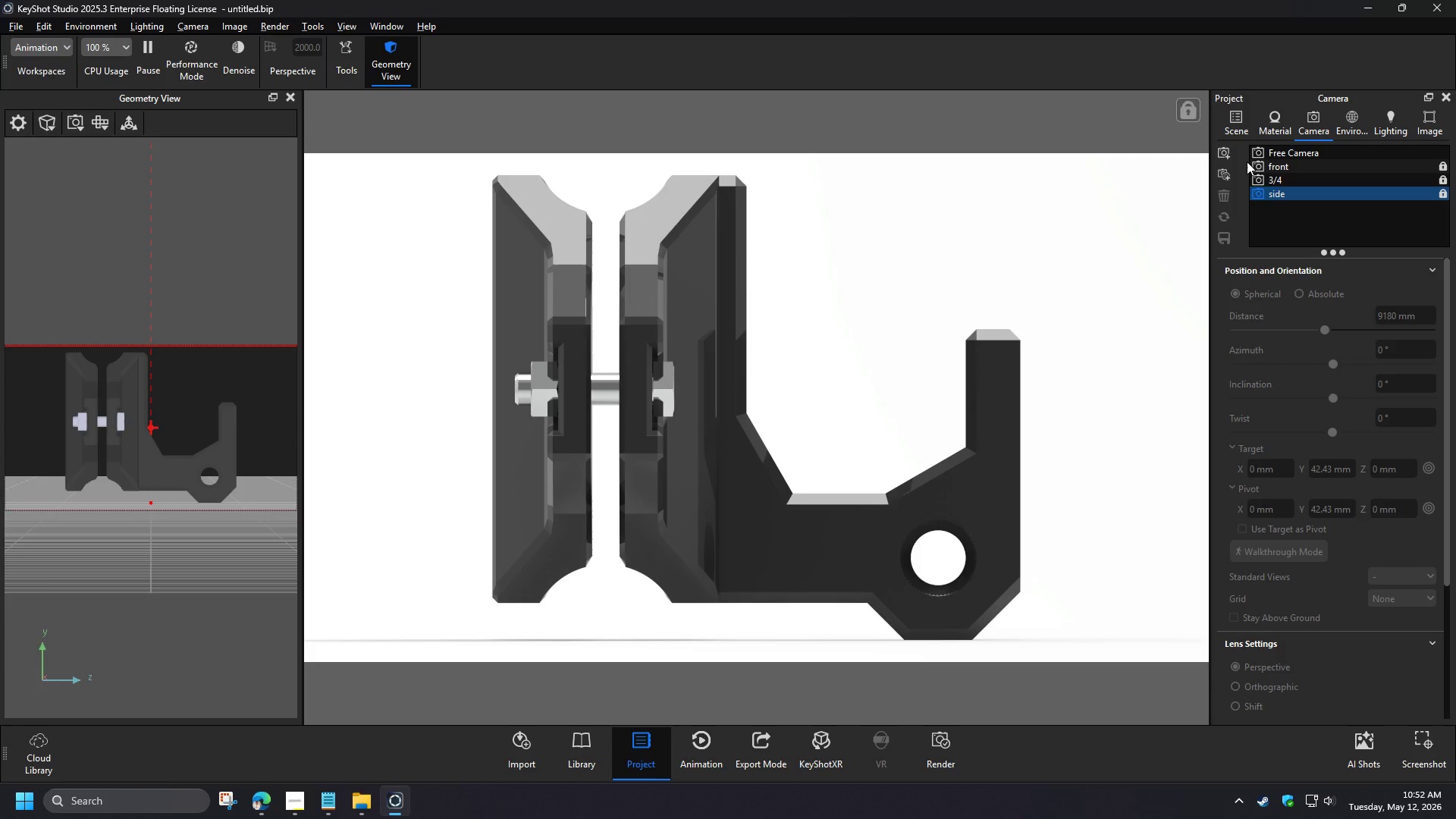 
key(Numpad0)
 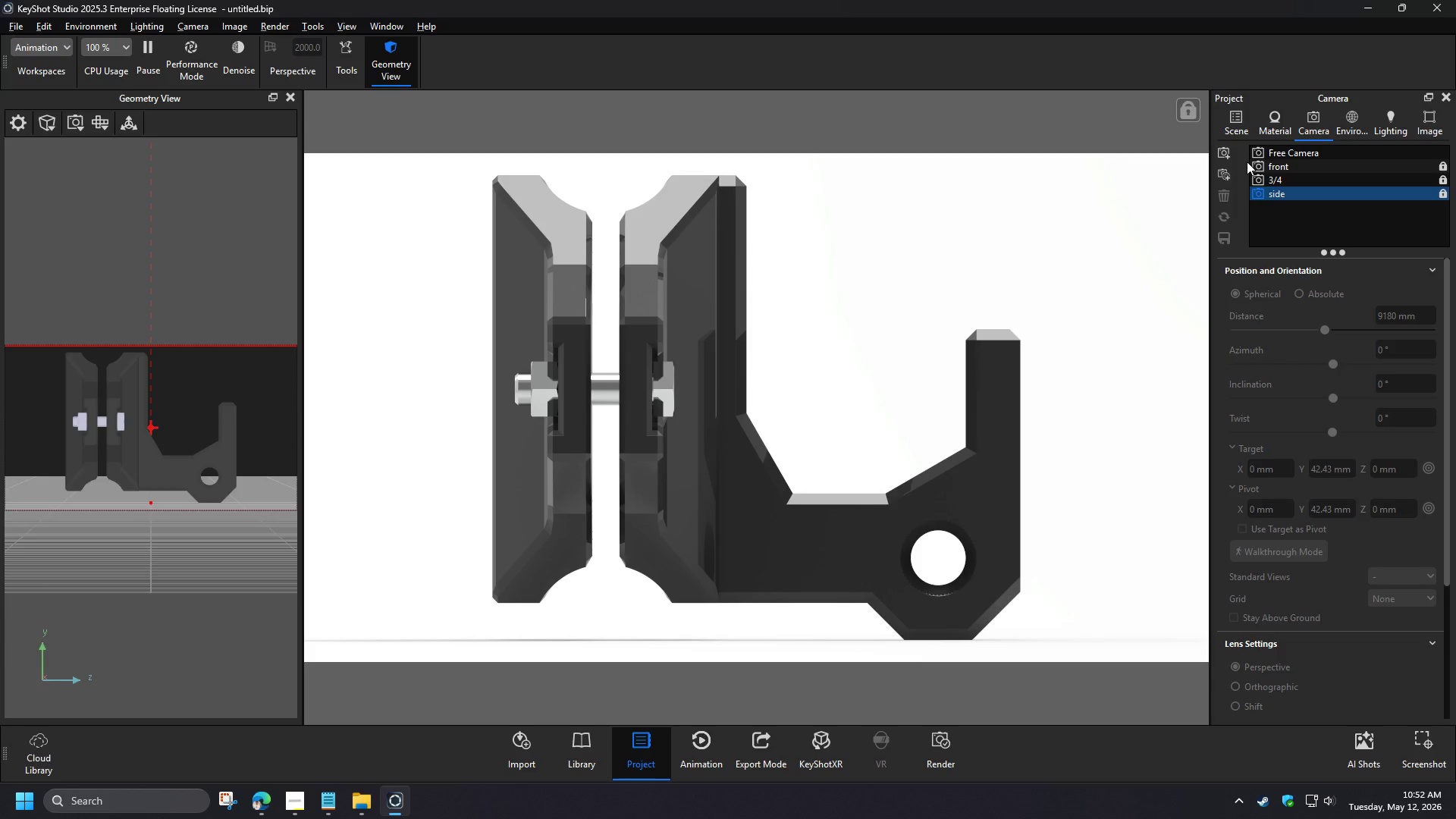 
key(NumpadEnter)
 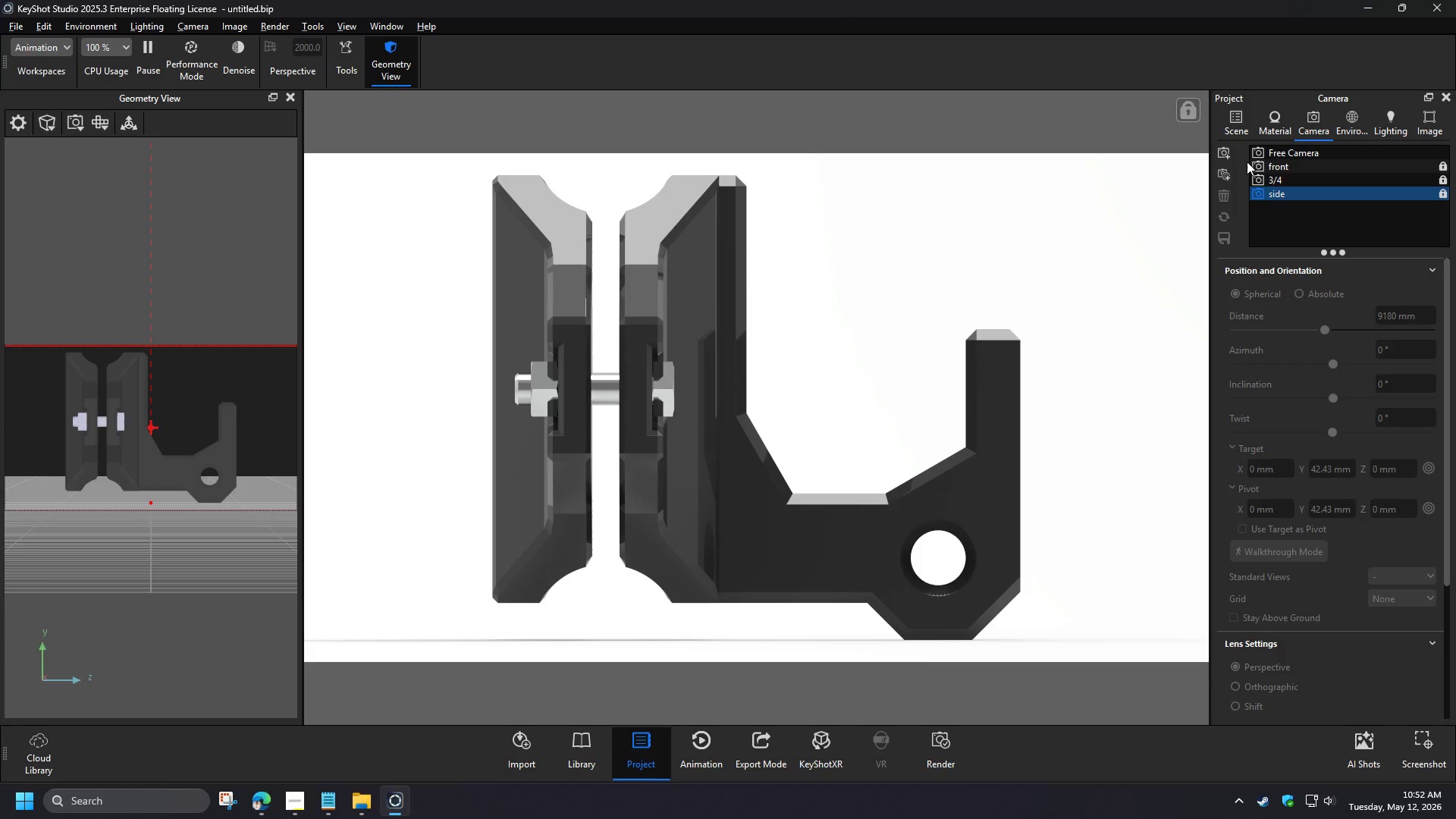 
scroll: coordinate [753, 503], scroll_direction: down, amount: 35.0
 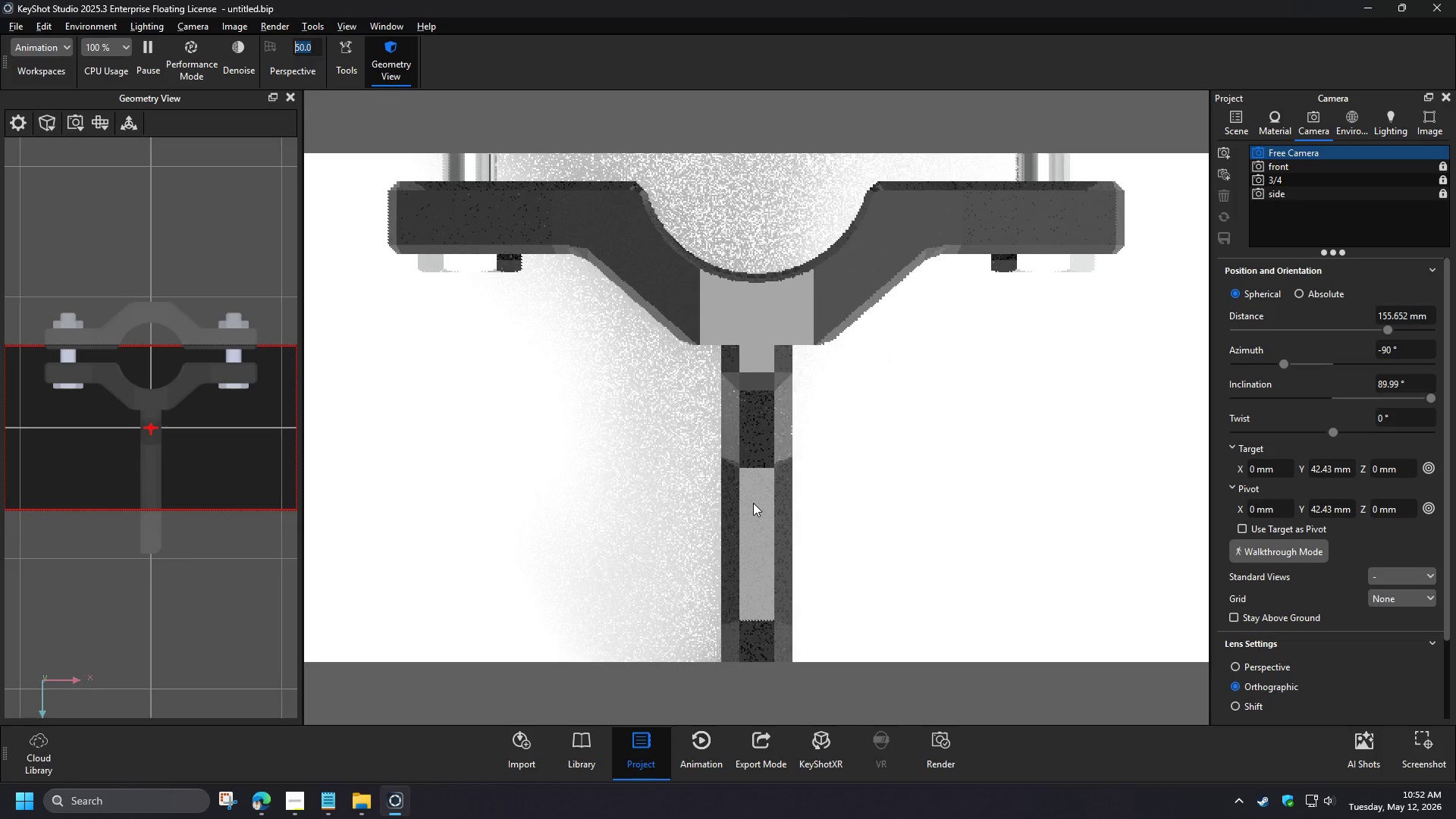 
wait(6.82)
 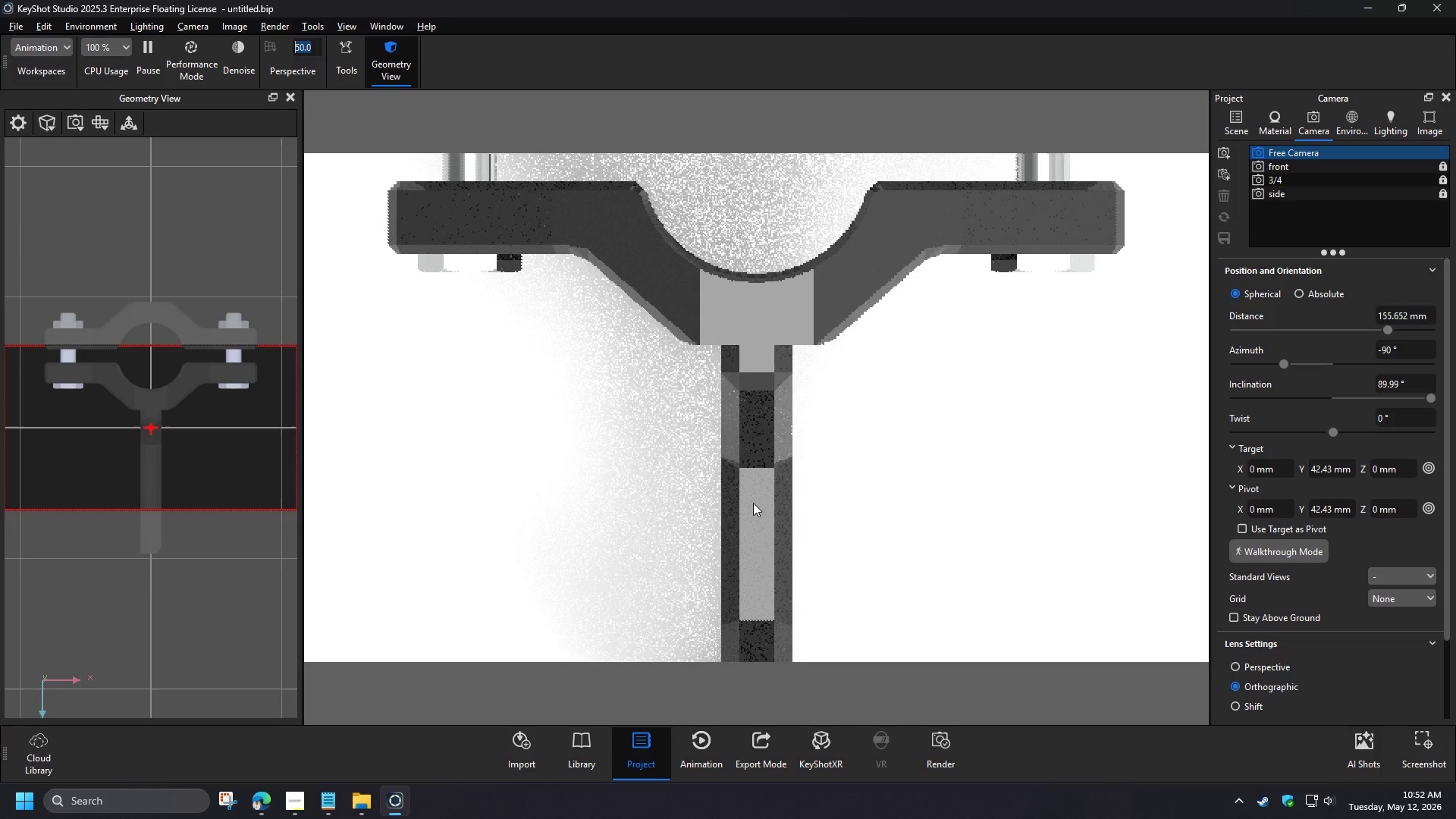 
left_click([494, 210])
 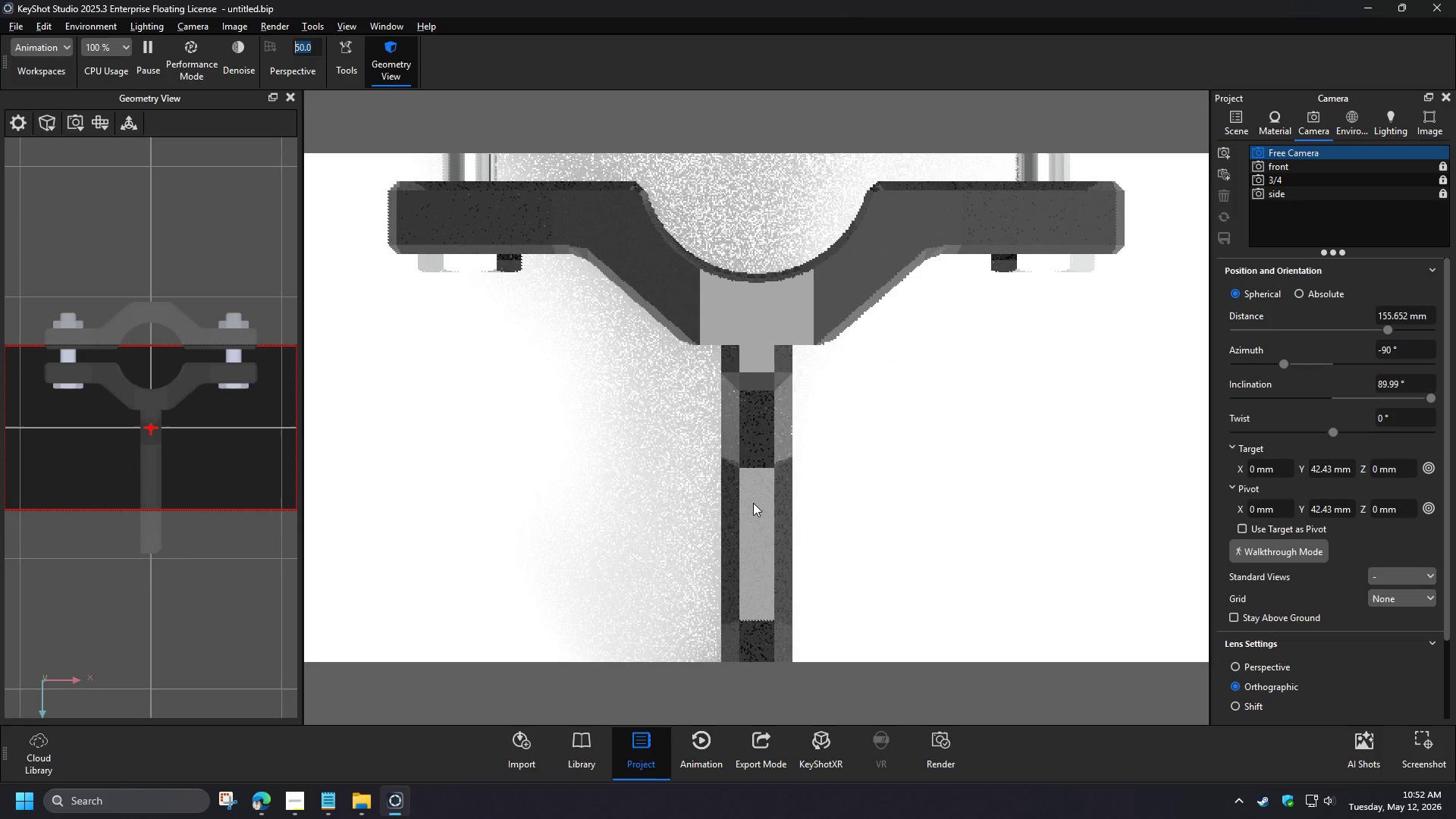 
left_click([52, 24])
 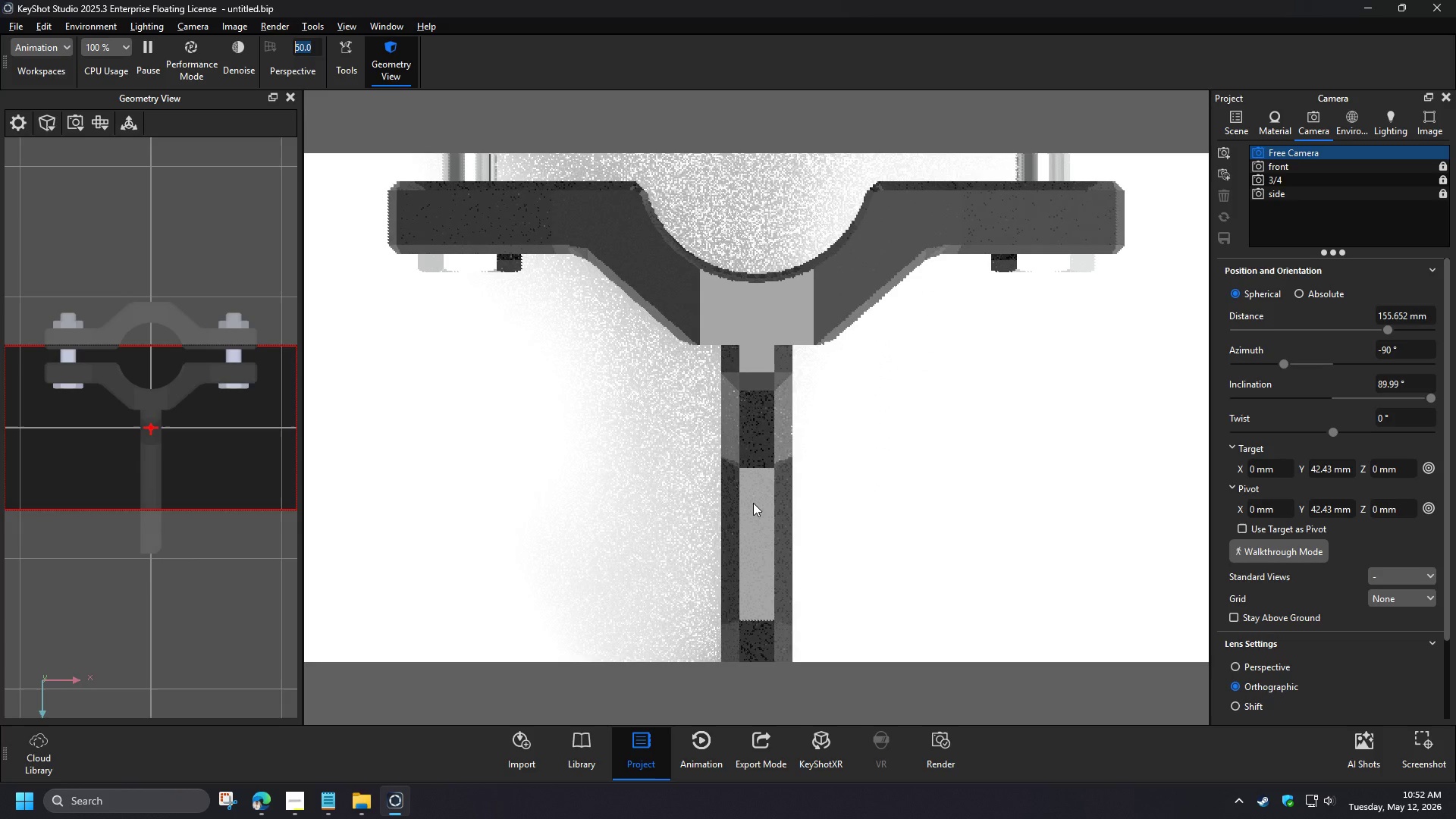 
left_click([222, 104])
 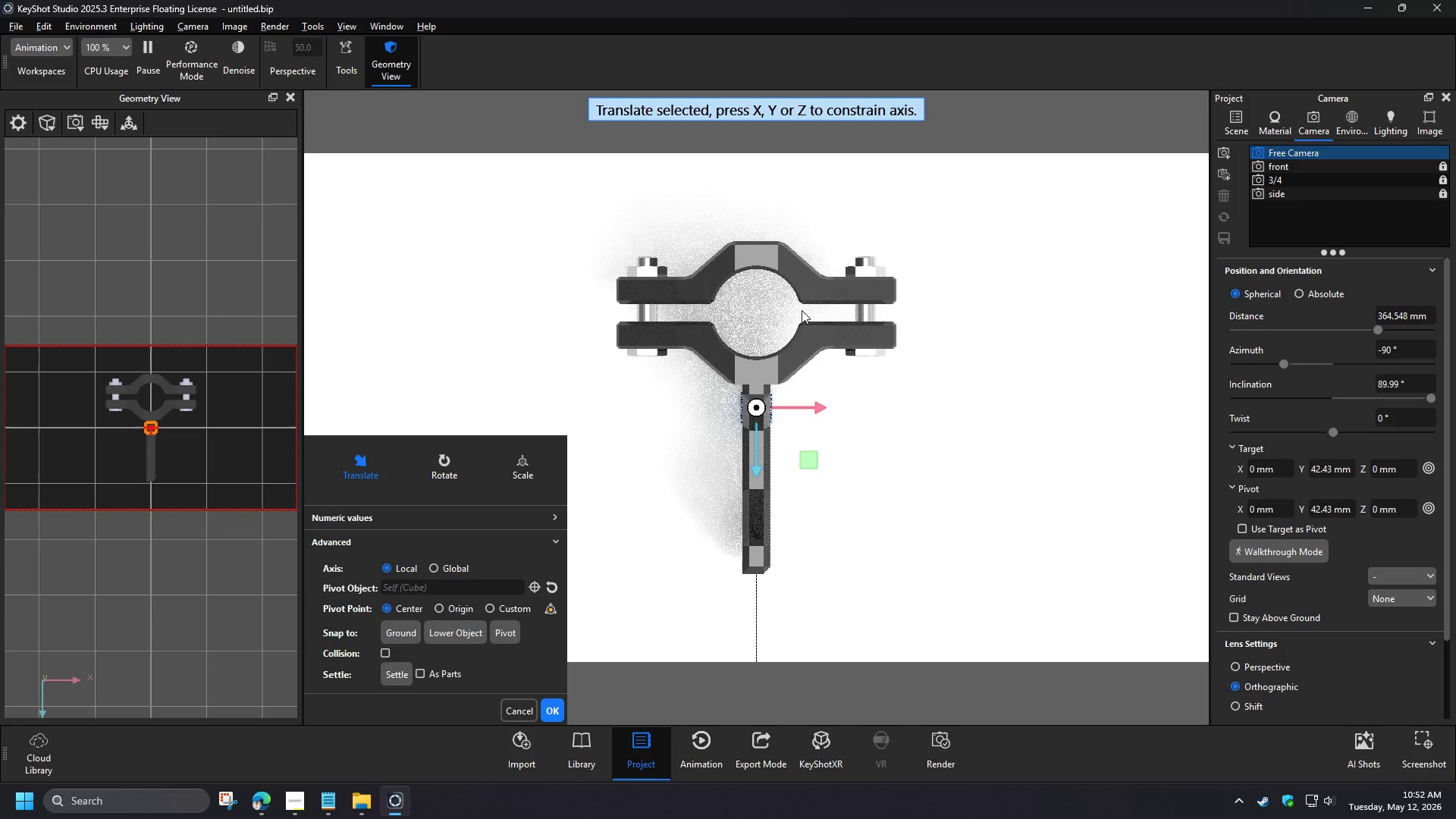 
scroll: coordinate [753, 503], scroll_direction: up, amount: 1.0
 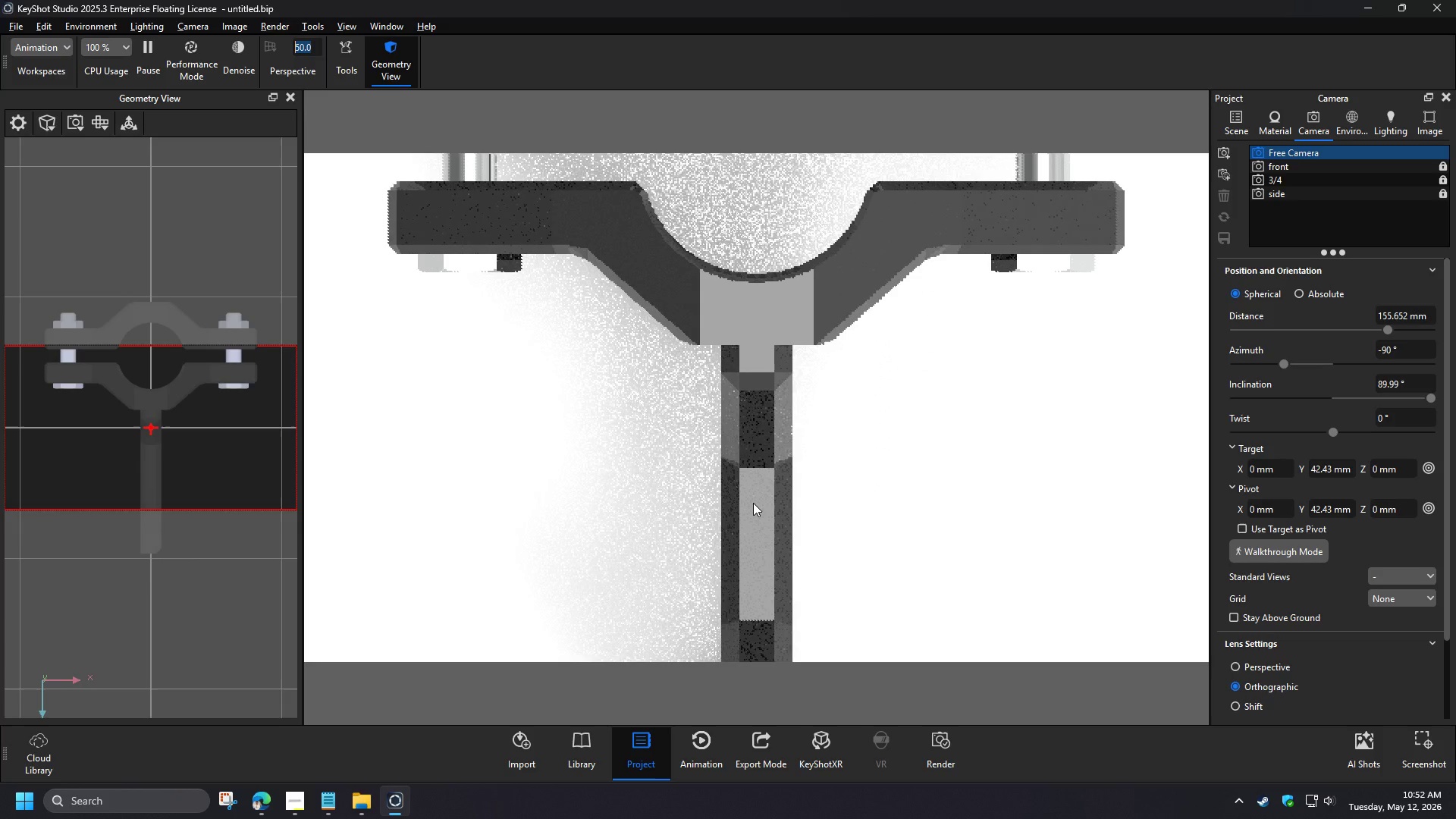 
left_click([526, 466])
 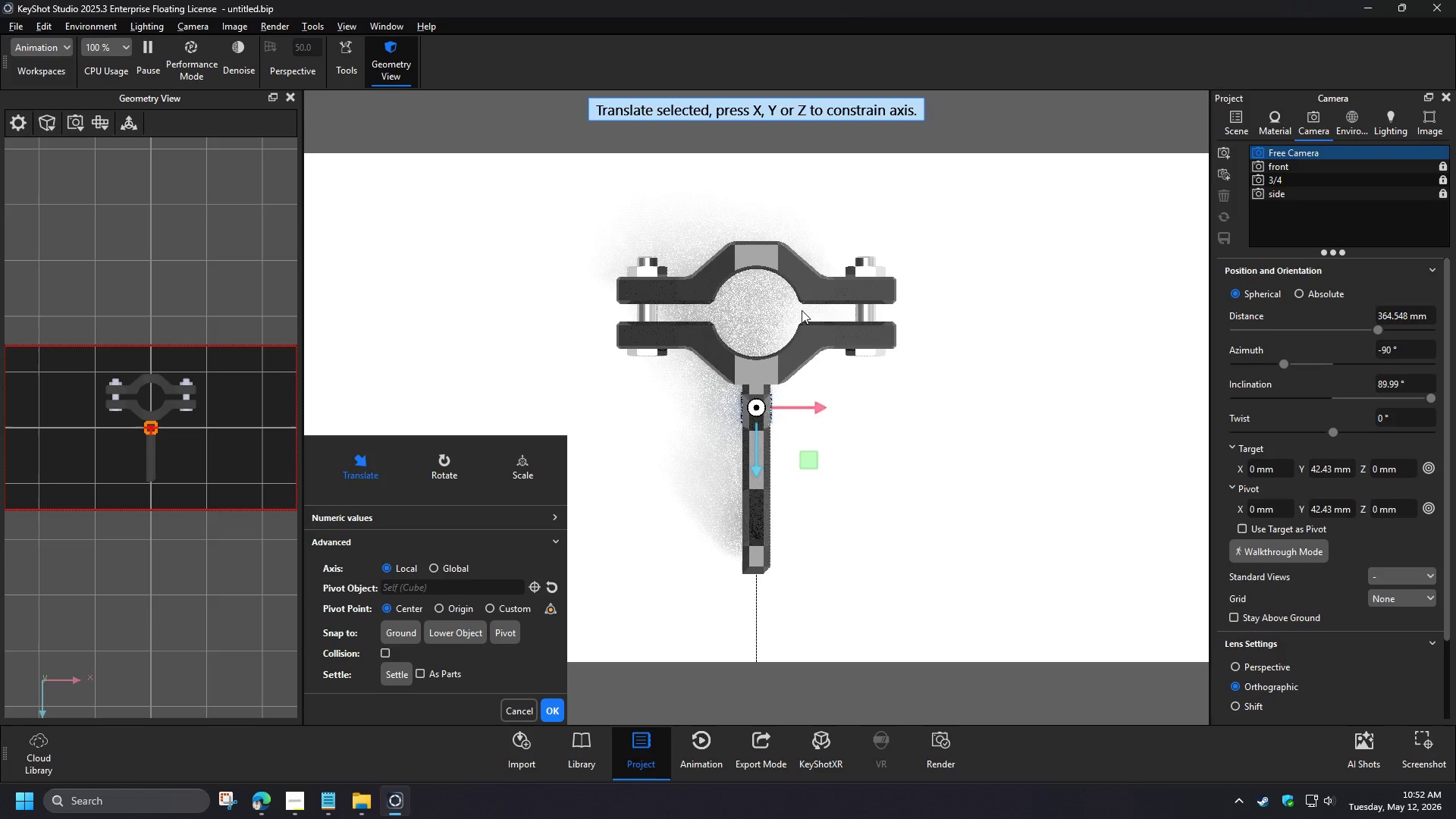 
left_click_drag(start_coordinate=[755, 384], to_coordinate=[756, 42])
 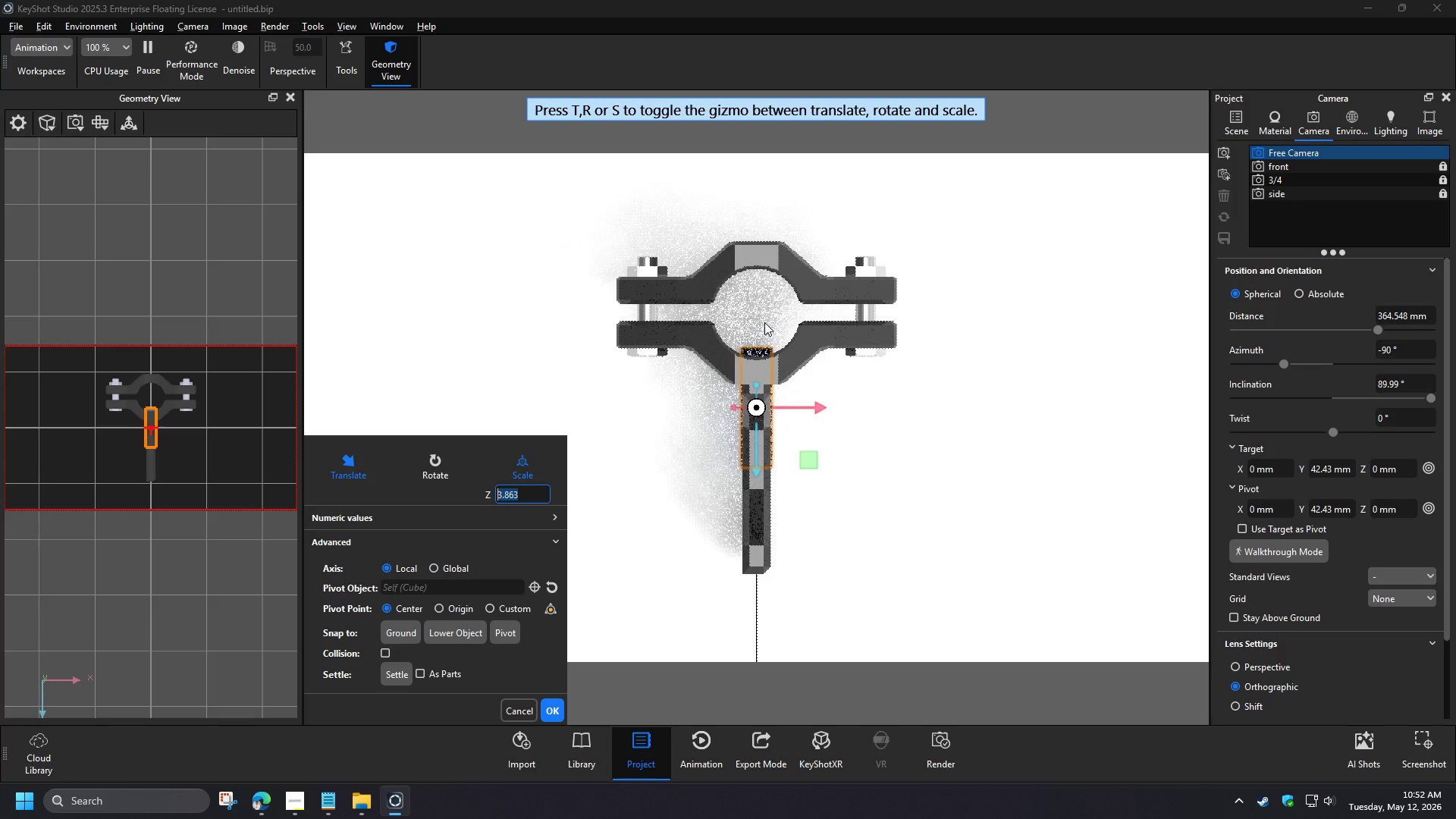 
left_click_drag(start_coordinate=[755, 385], to_coordinate=[745, 130])
 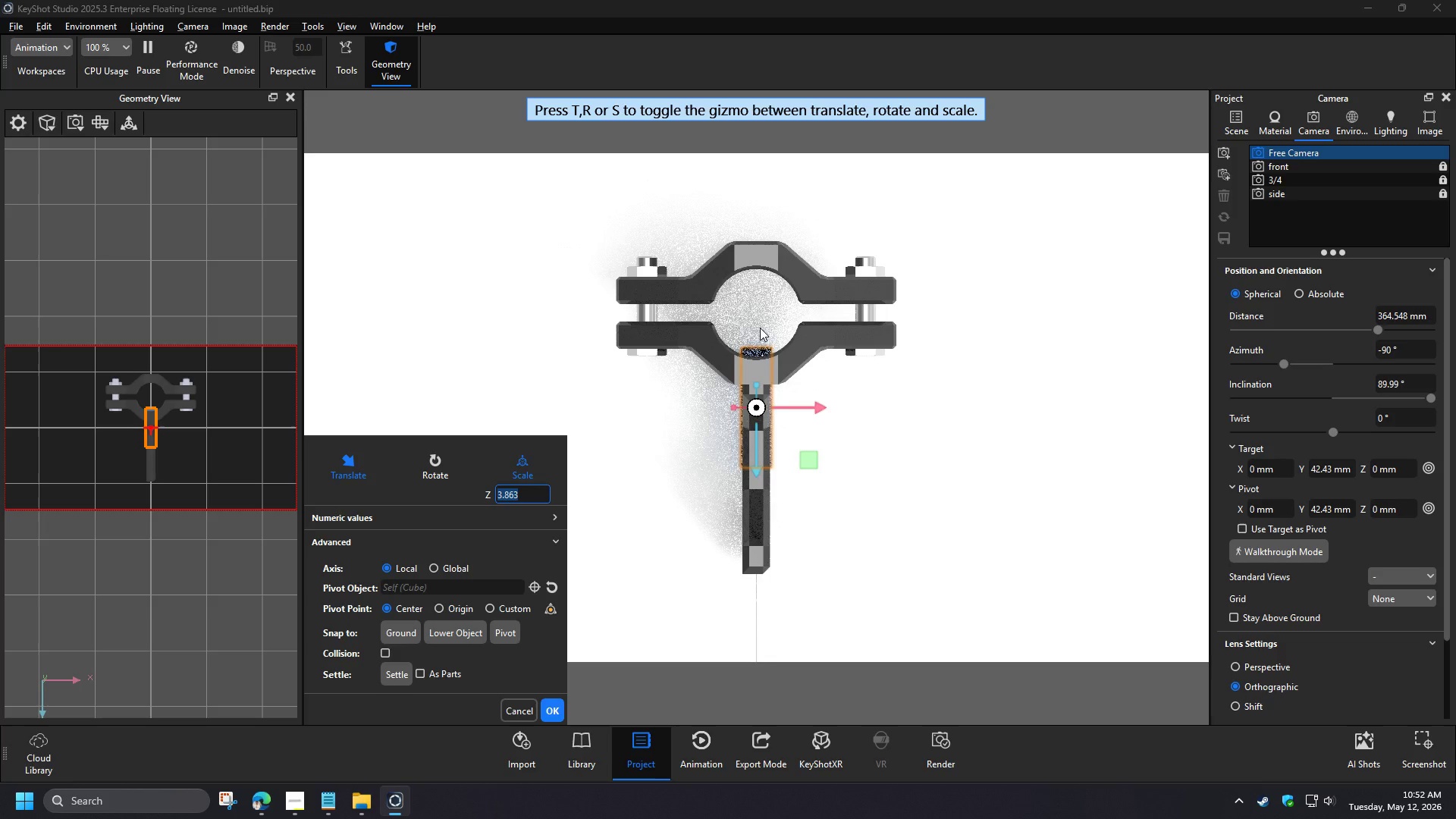 
left_click_drag(start_coordinate=[733, 406], to_coordinate=[369, 400])
 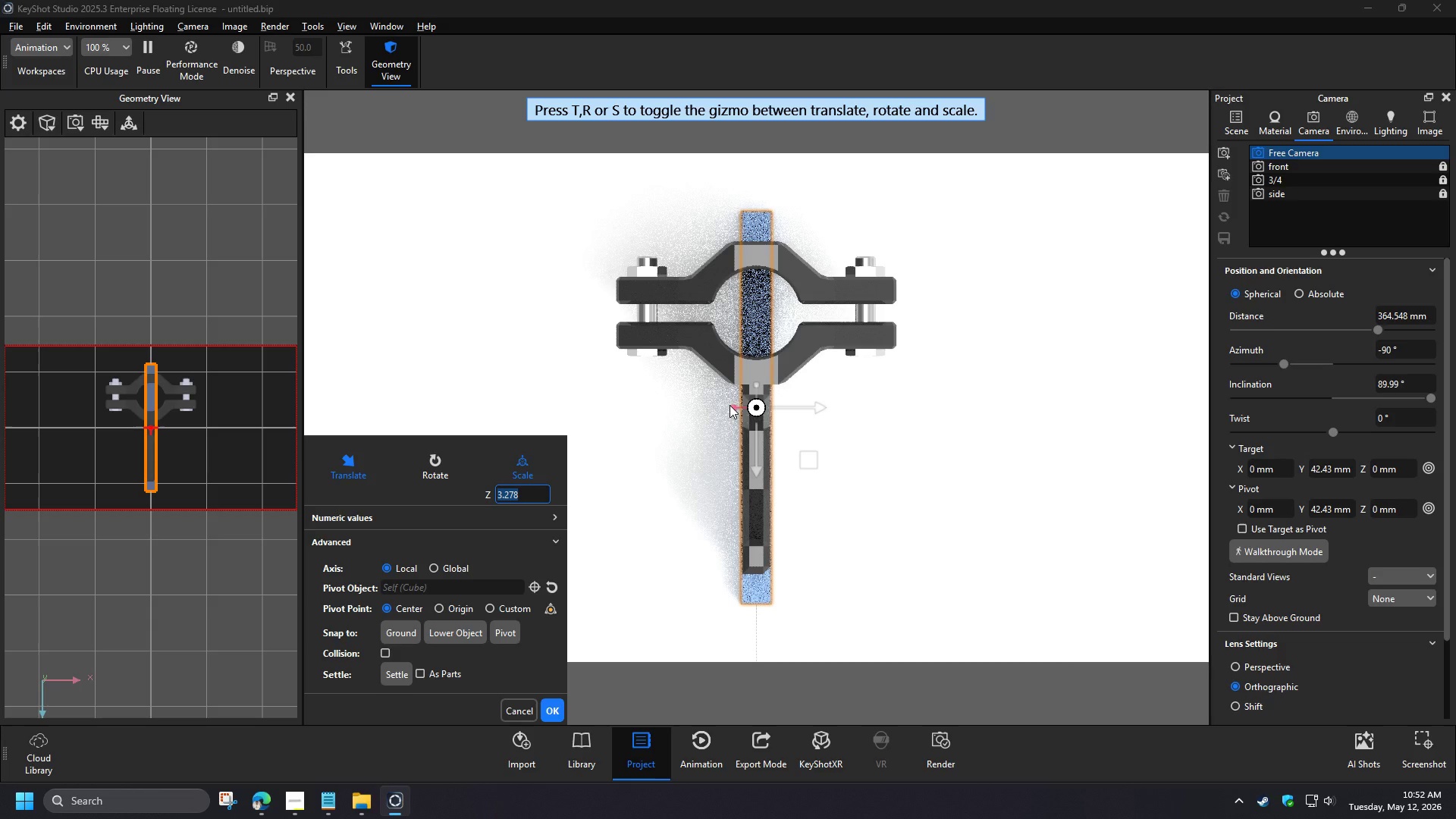 
left_click_drag(start_coordinate=[732, 406], to_coordinate=[622, 407])
 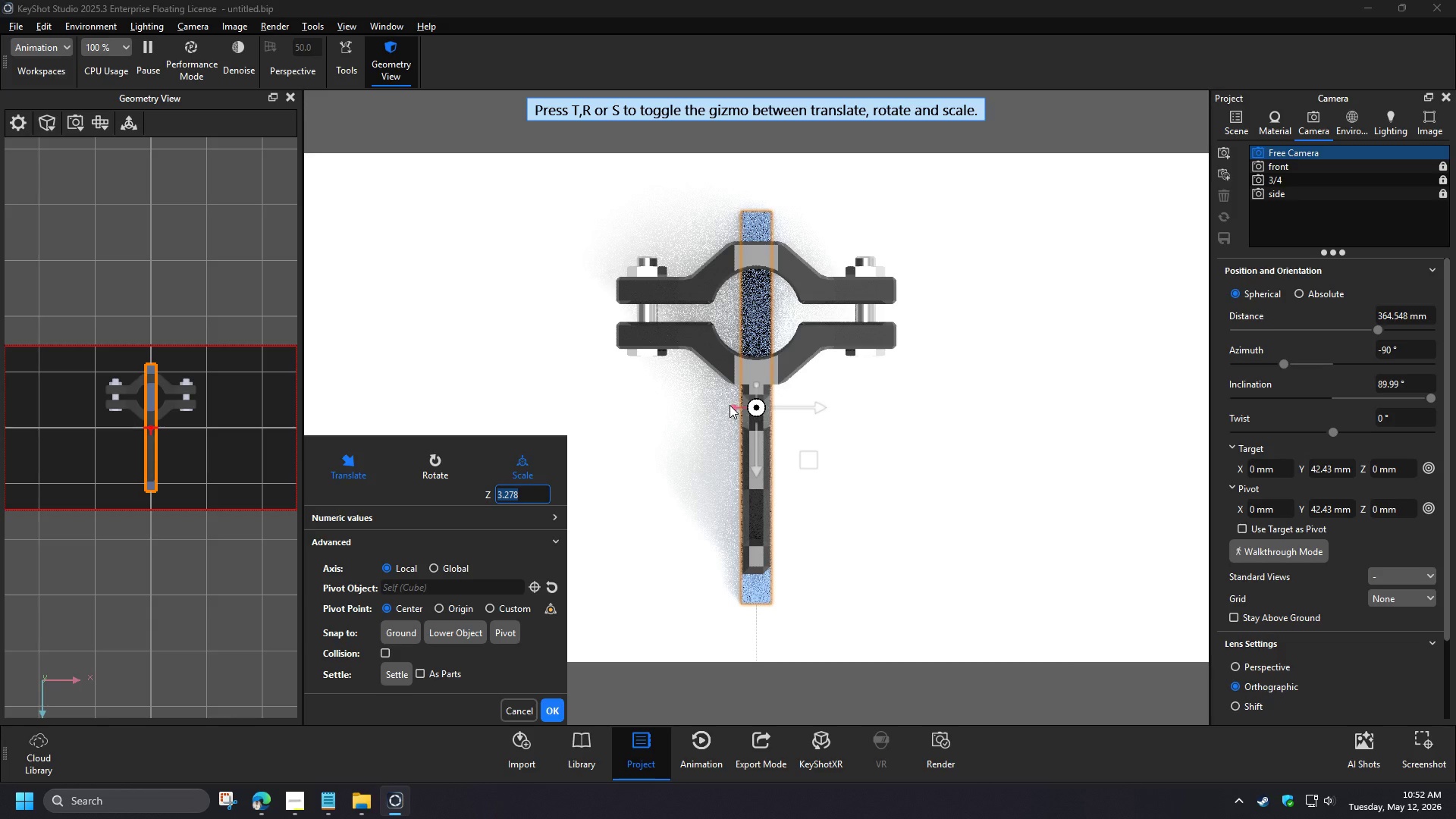 
left_click_drag(start_coordinate=[818, 410], to_coordinate=[699, 400])
 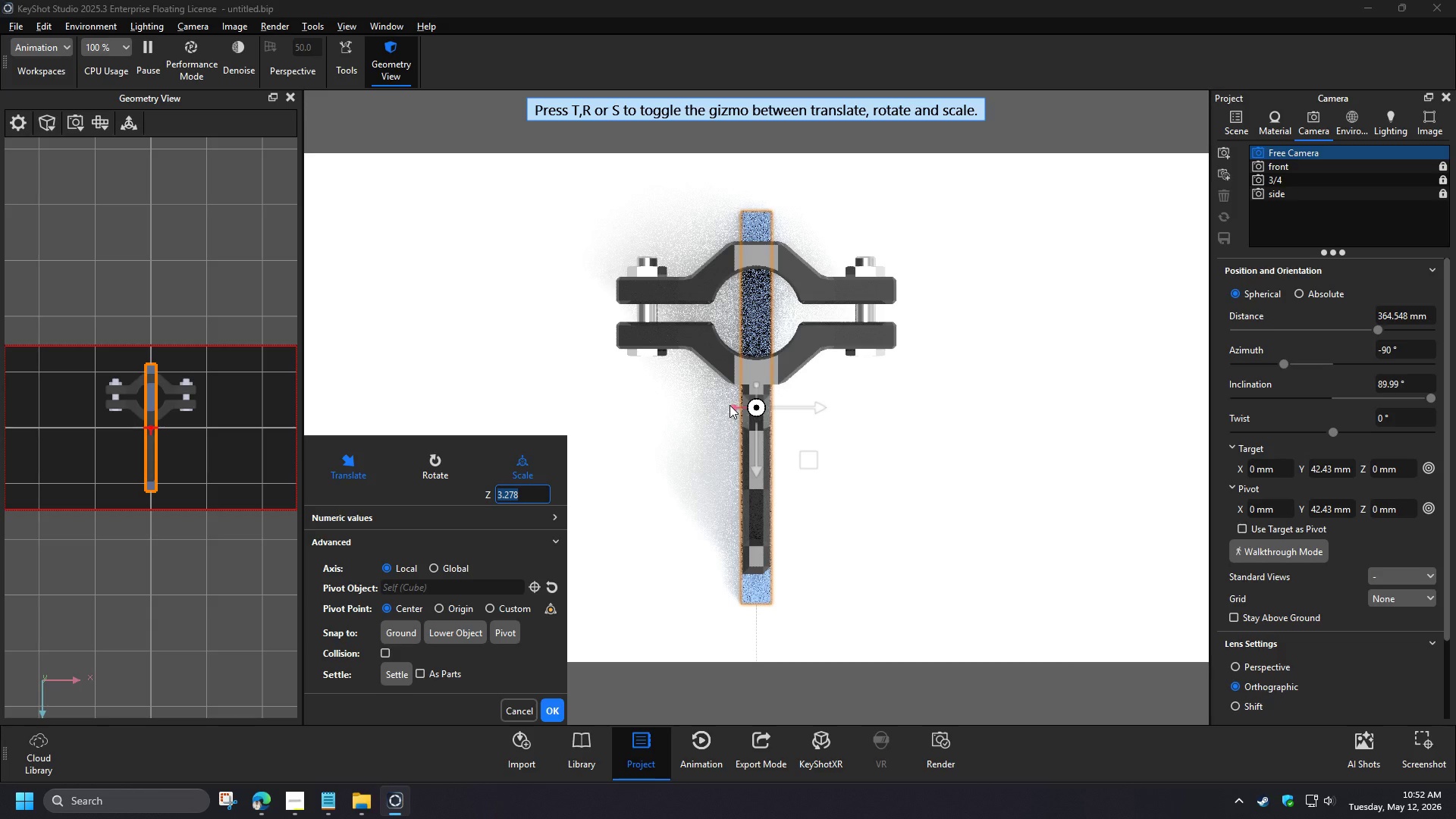 
left_click_drag(start_coordinate=[830, 528], to_coordinate=[954, 326])
 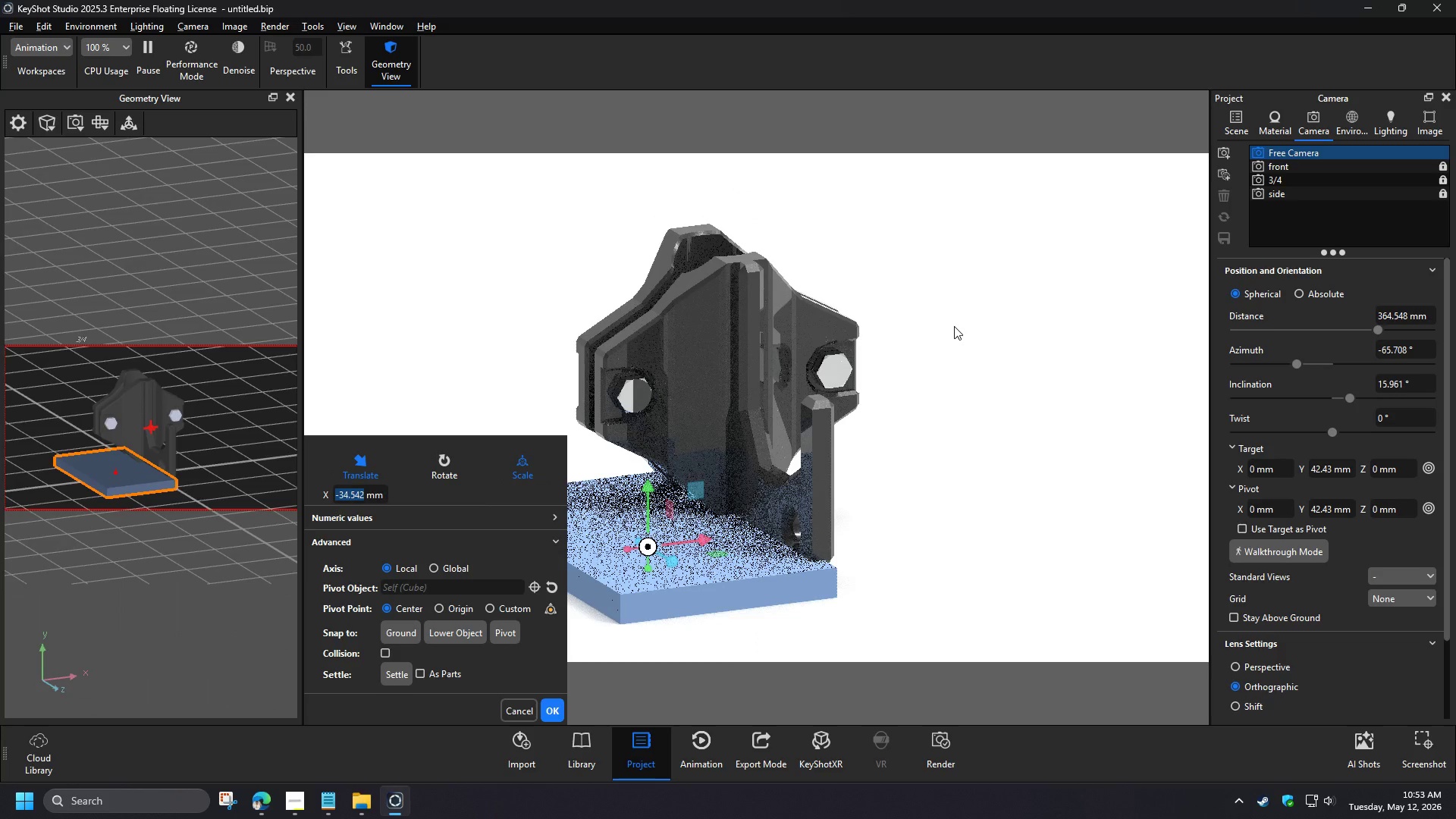 
left_click_drag(start_coordinate=[649, 568], to_coordinate=[648, 657])
 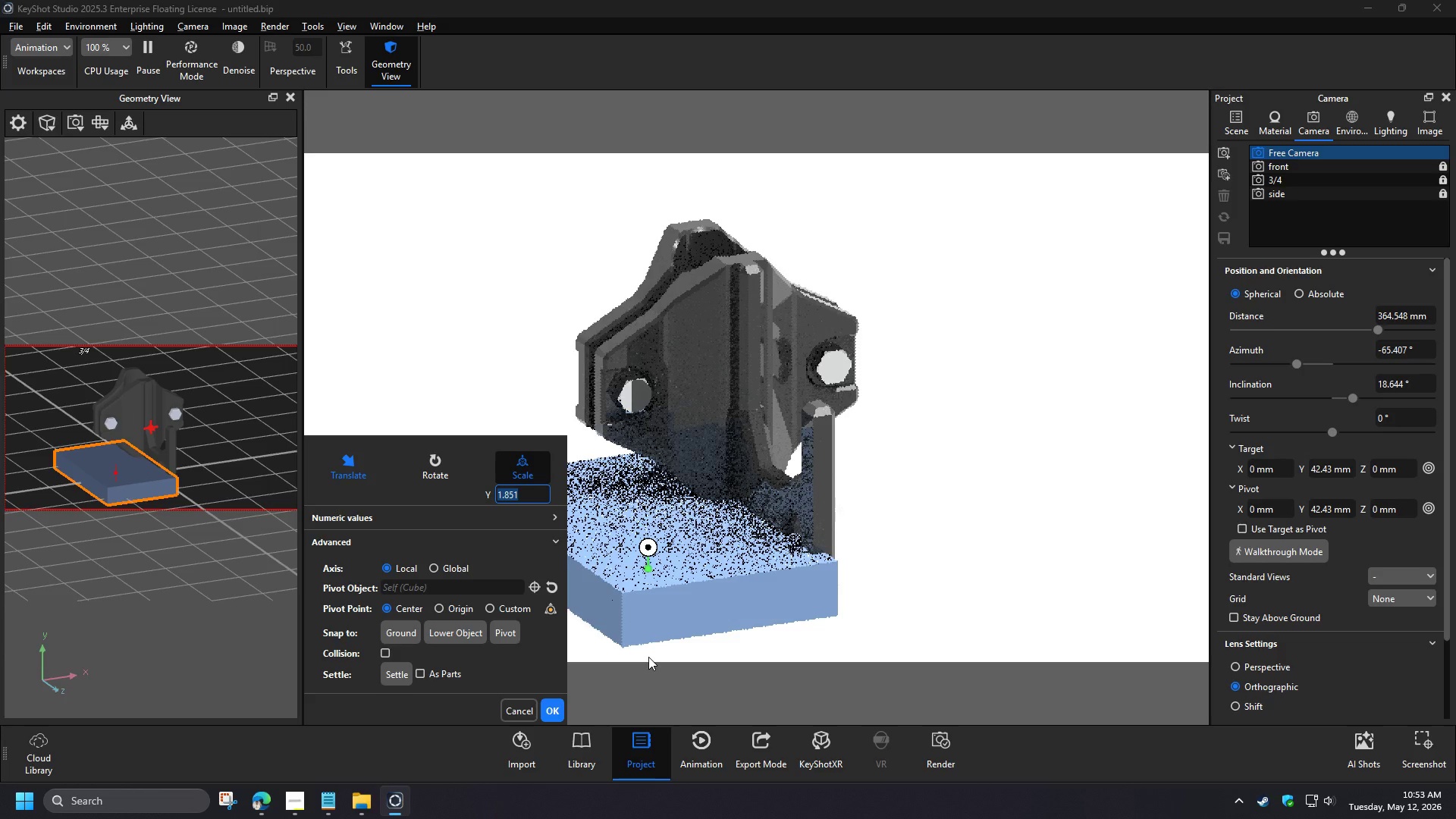 
left_click_drag(start_coordinate=[648, 492], to_coordinate=[656, 252])
 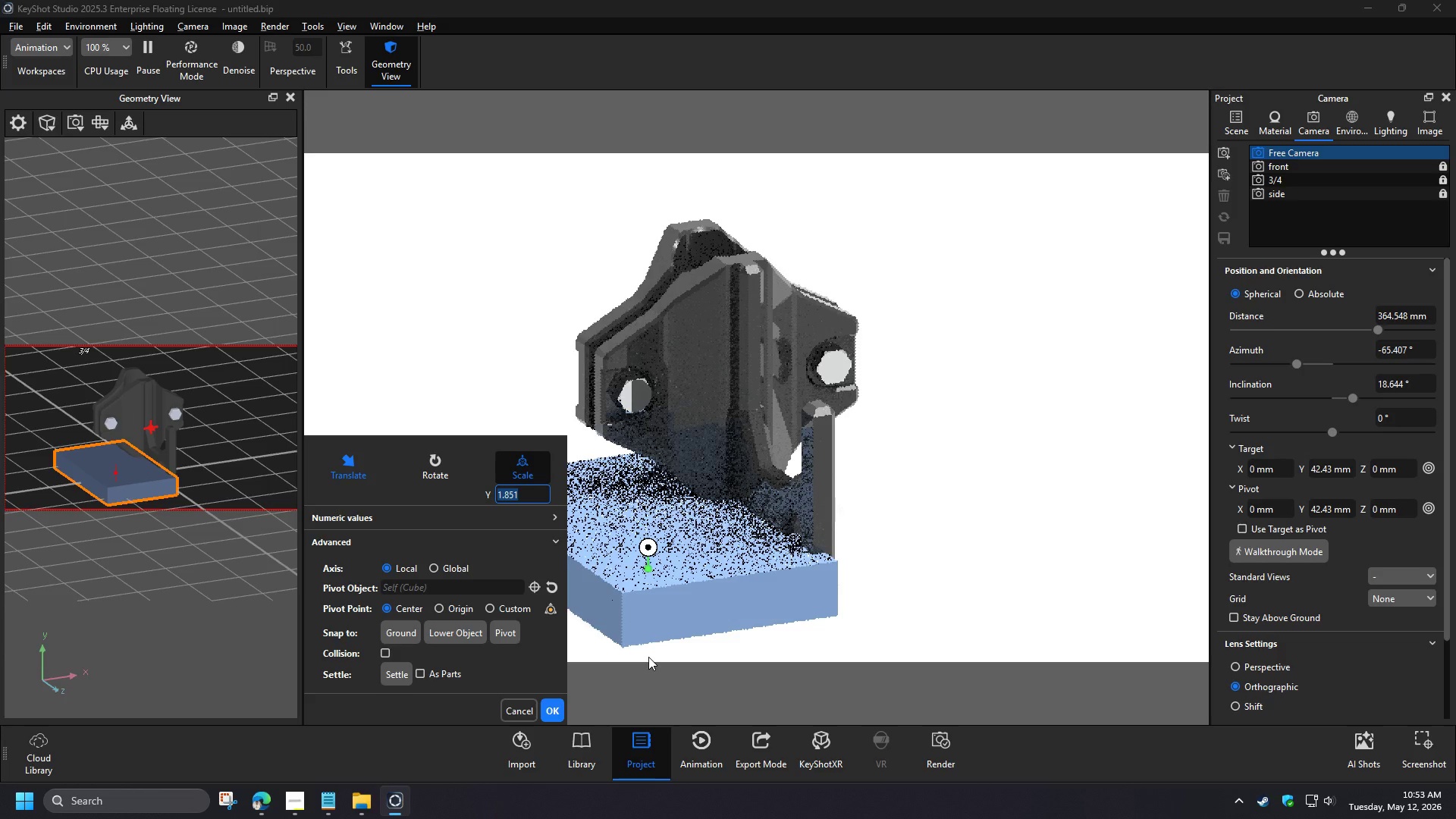 
left_click_drag(start_coordinate=[648, 327], to_coordinate=[649, 660])
 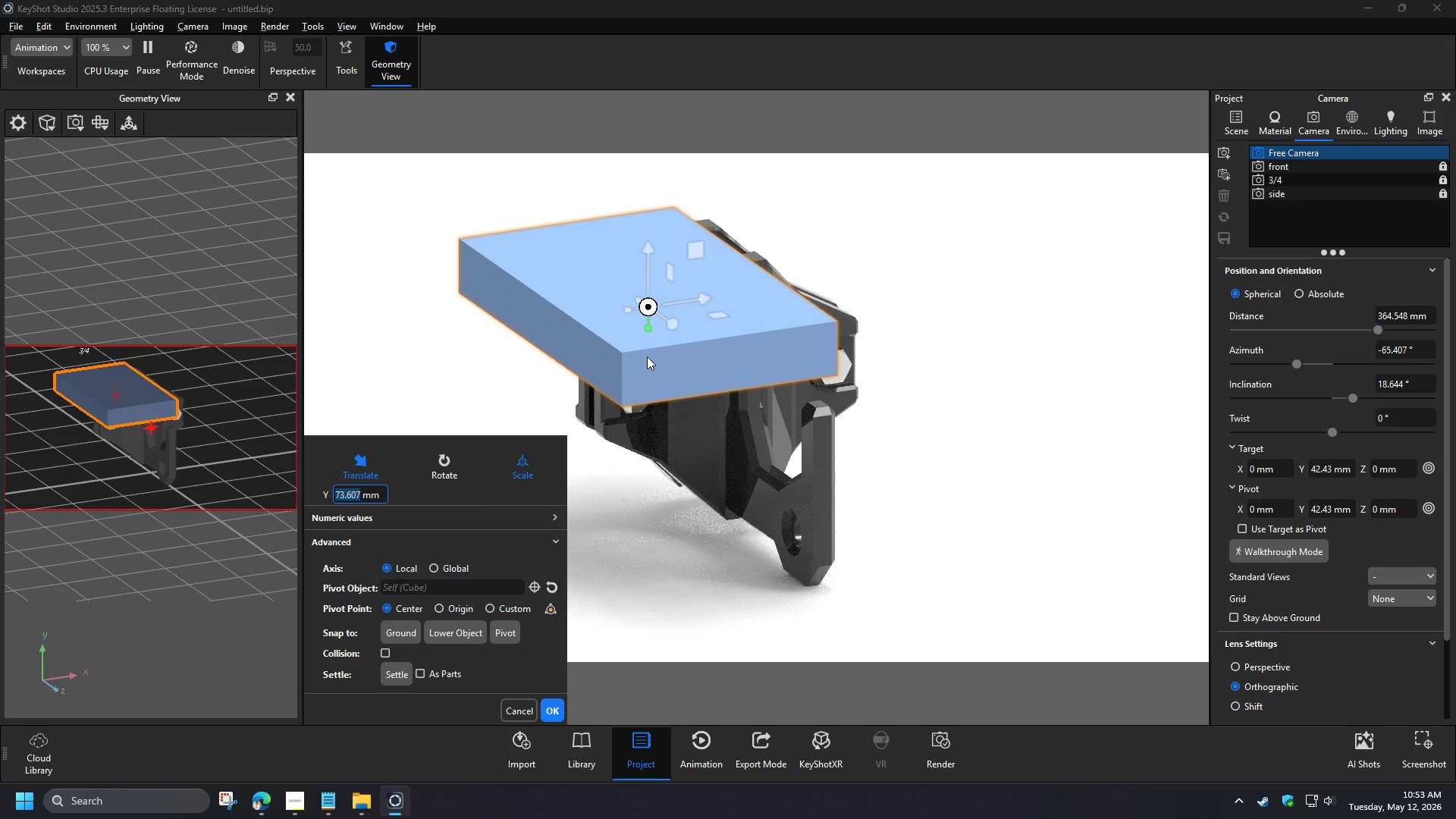 
wait(6.56)
 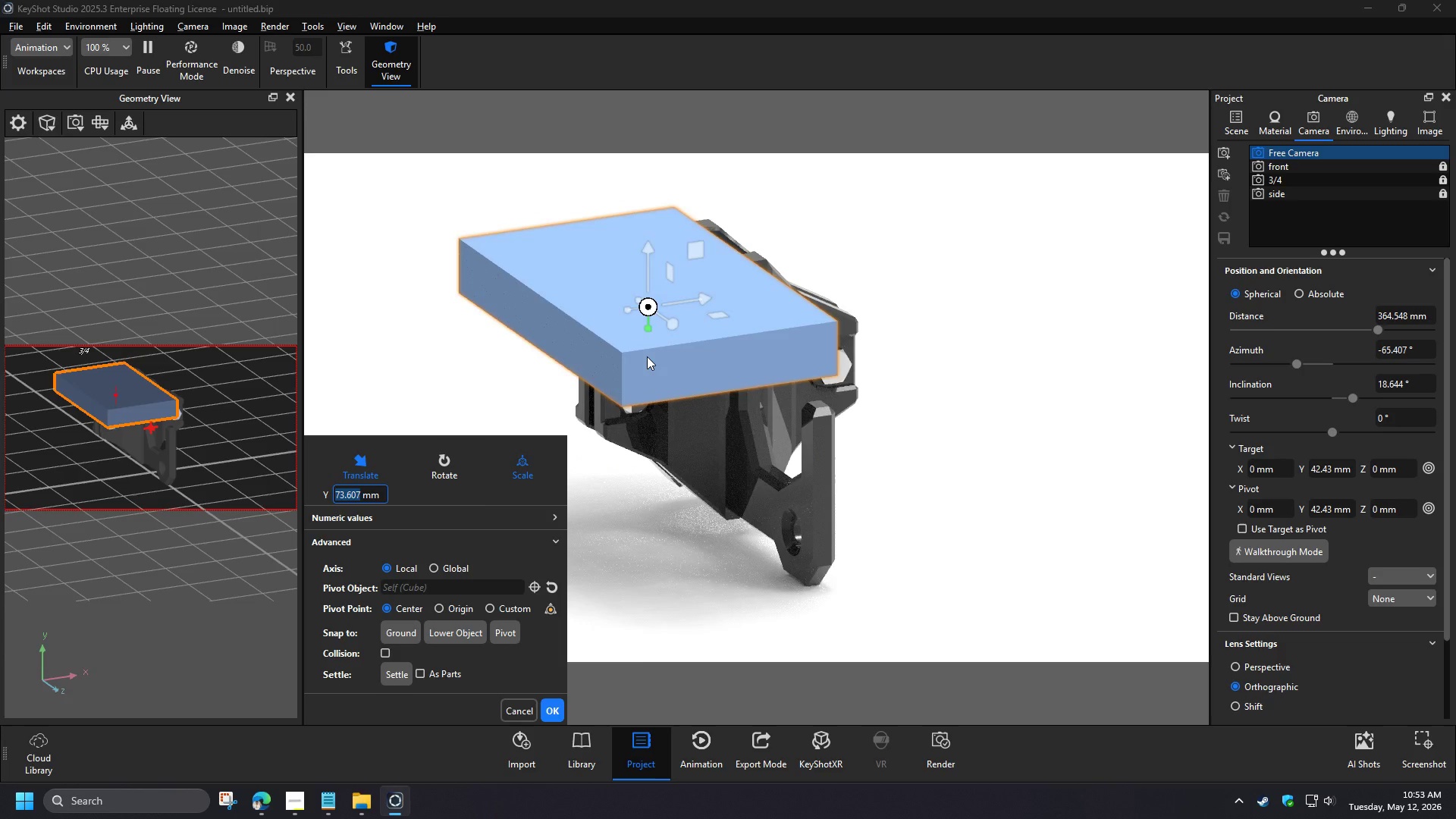 
left_click([407, 635])
 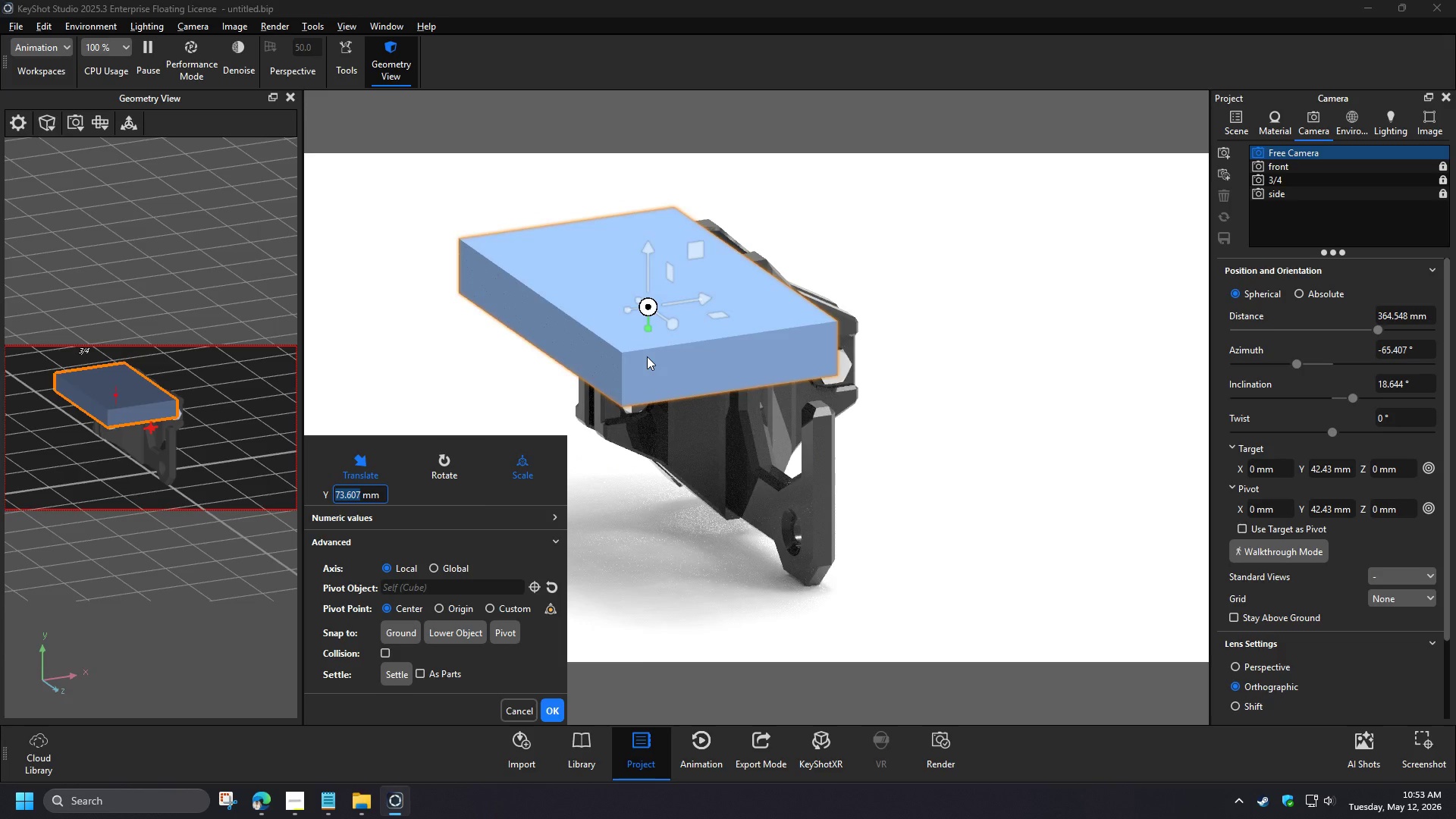 
left_click_drag(start_coordinate=[647, 467], to_coordinate=[643, 519])
 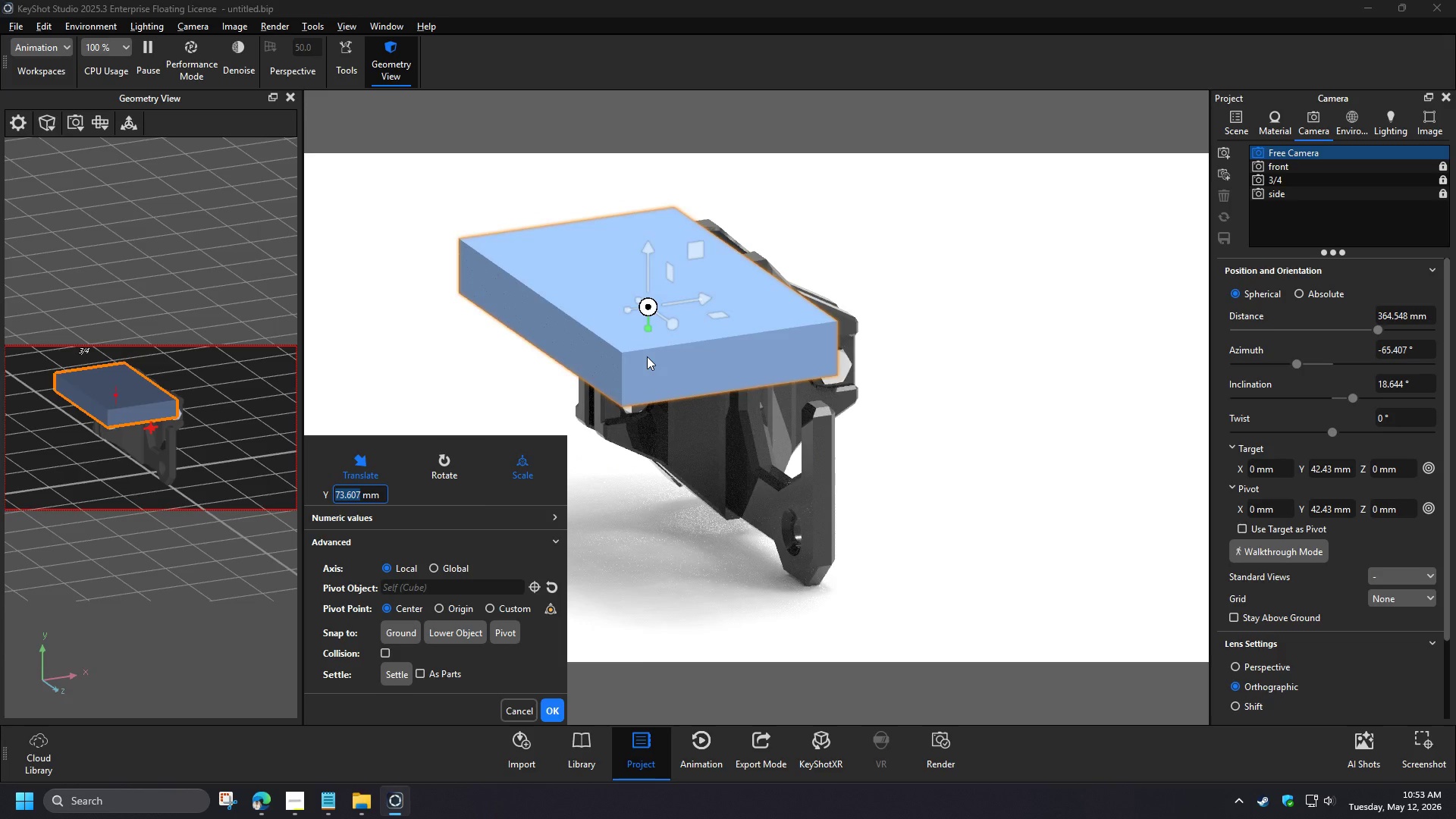 
left_click([405, 627])
 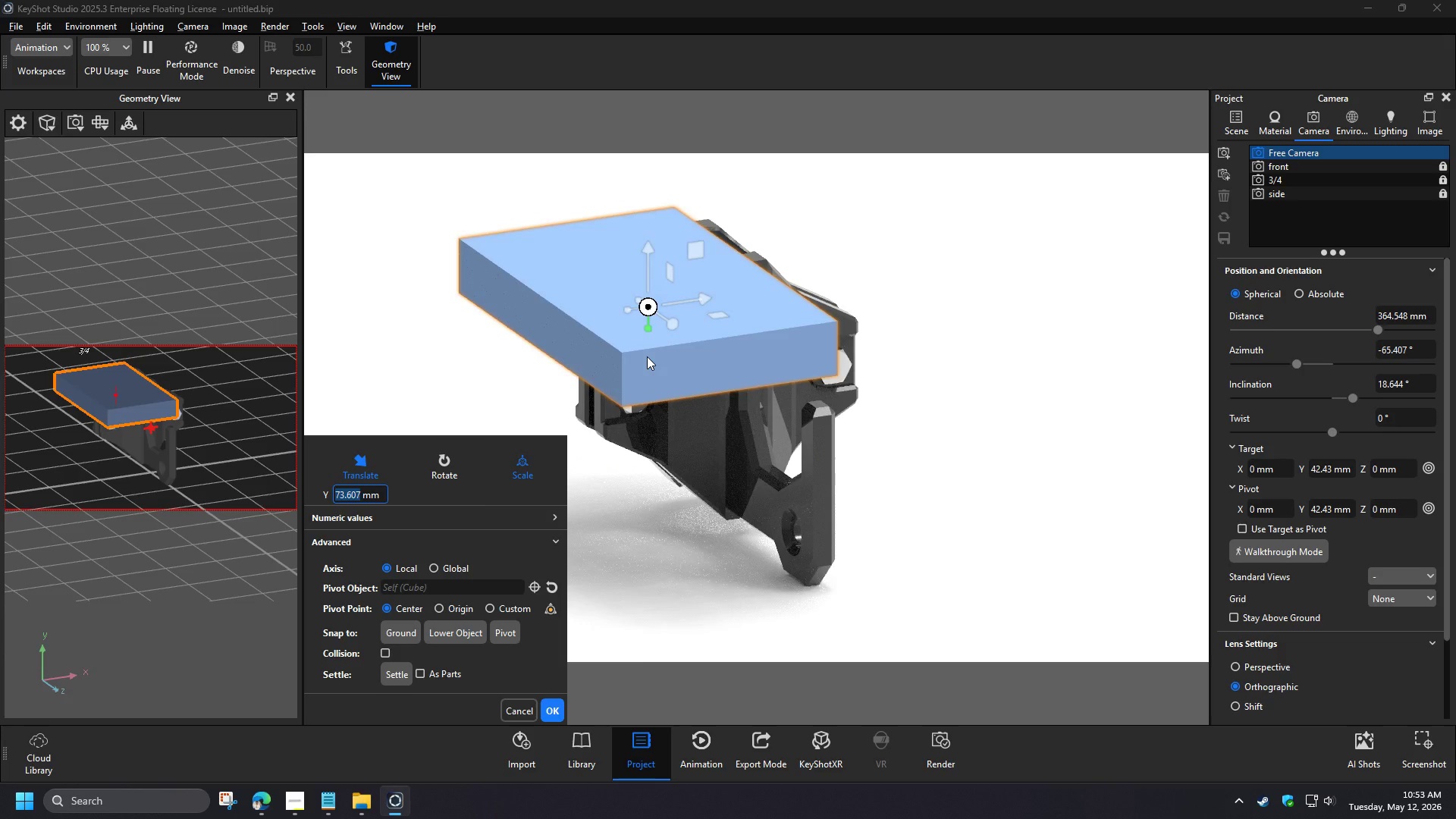 
left_click([551, 708])
 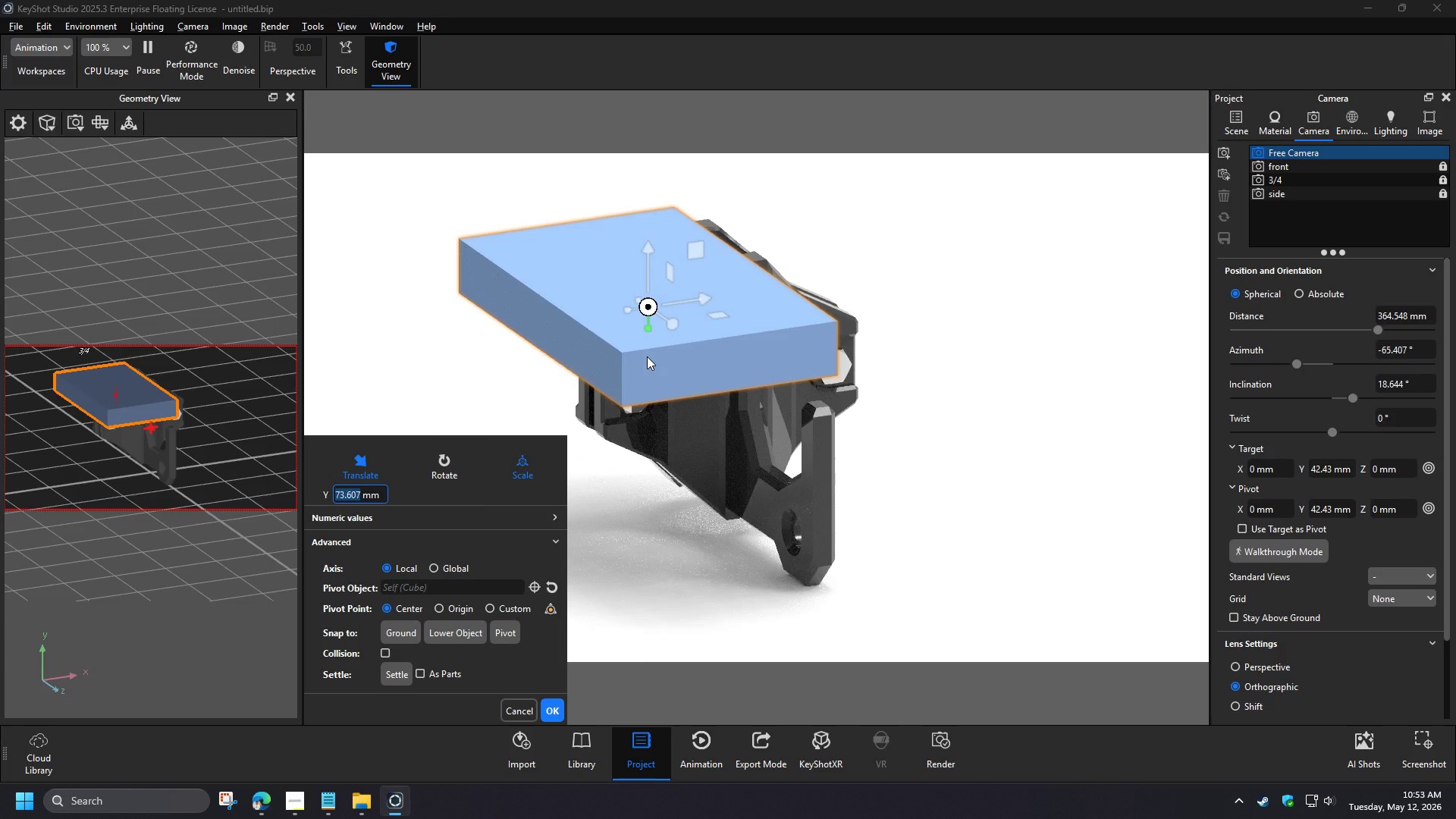 
left_click([1232, 135])
 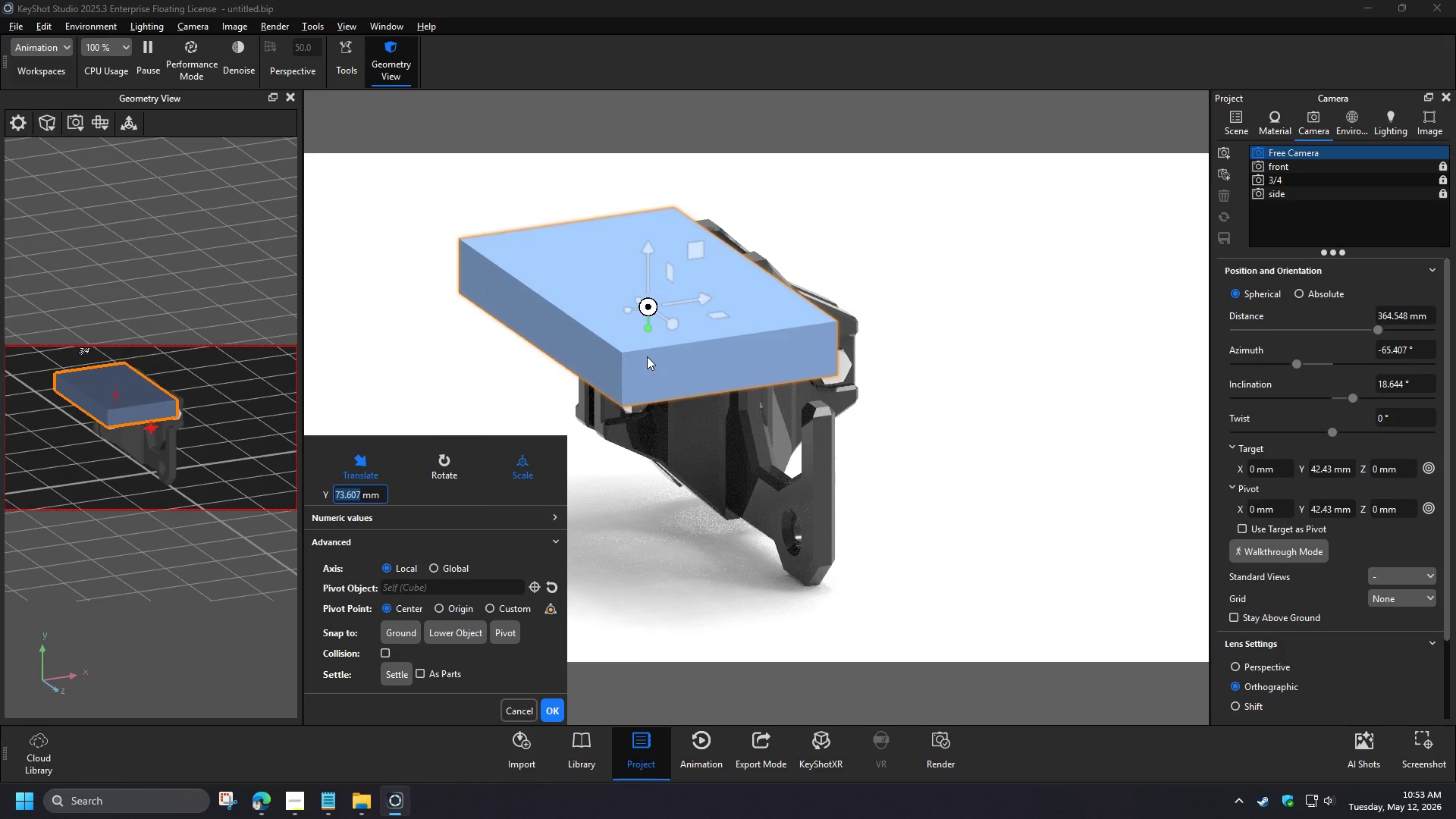 
right_click([1331, 259])
 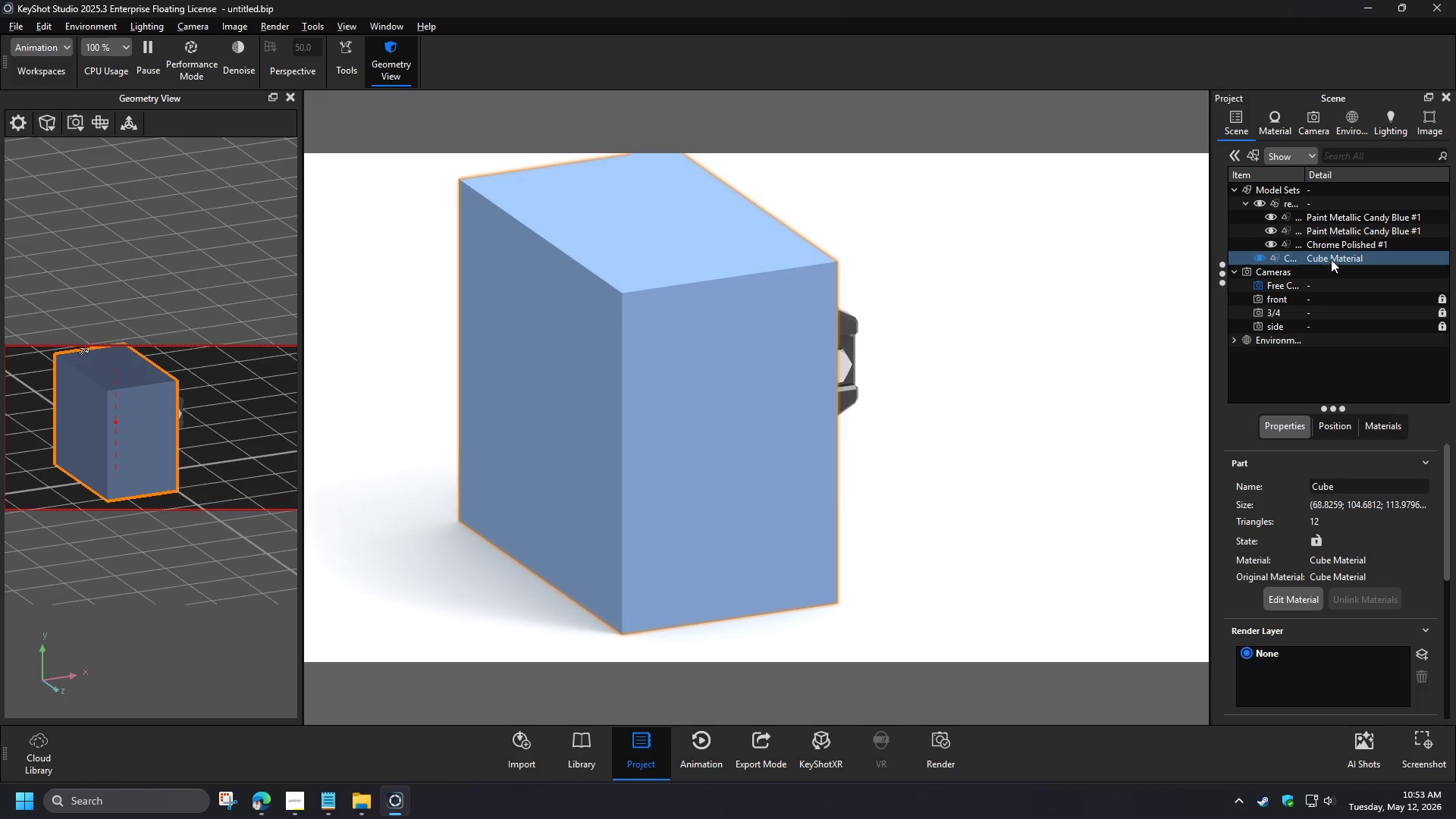 
left_click([1298, 271])
 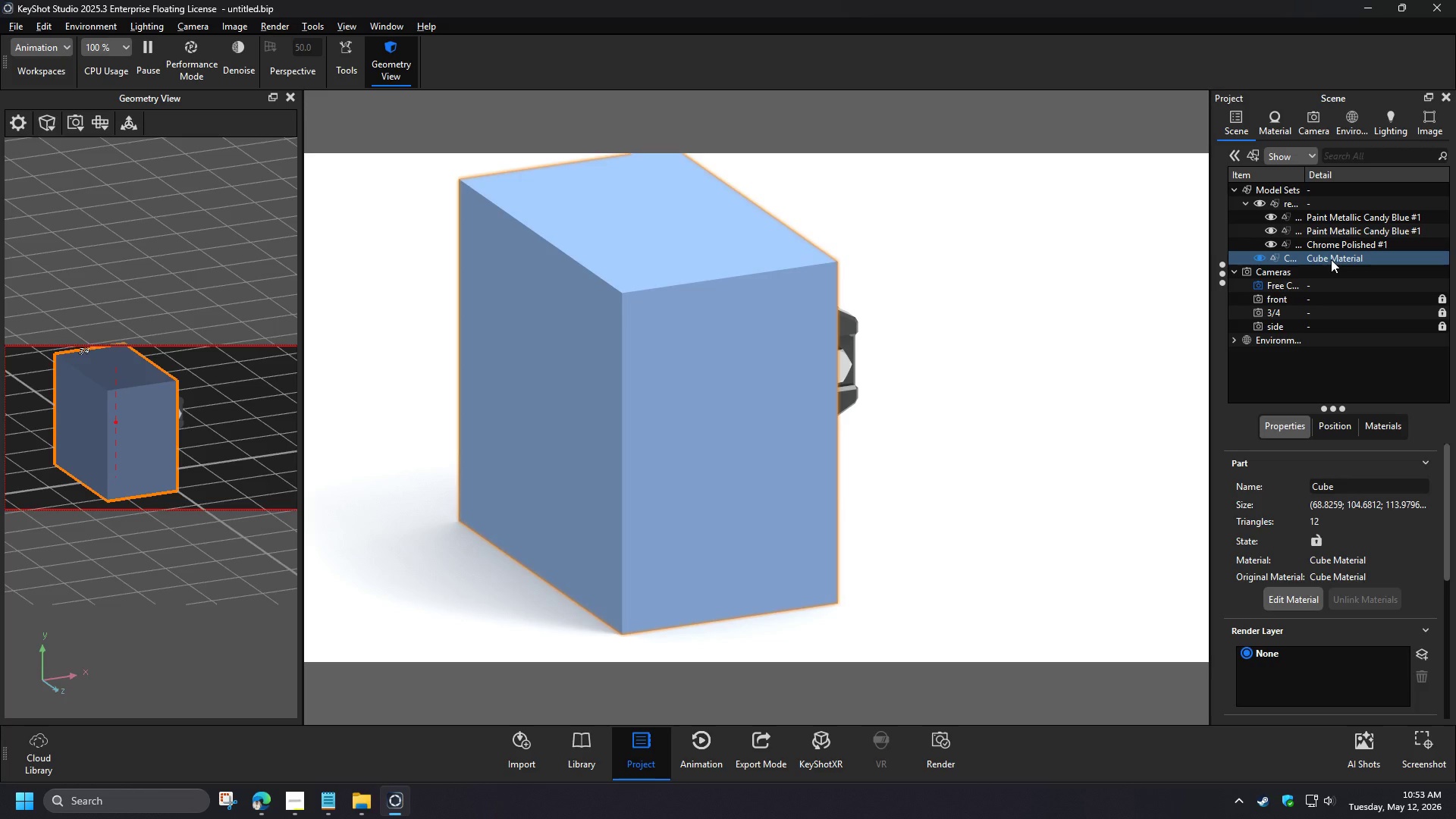 
left_click([1163, 268])
 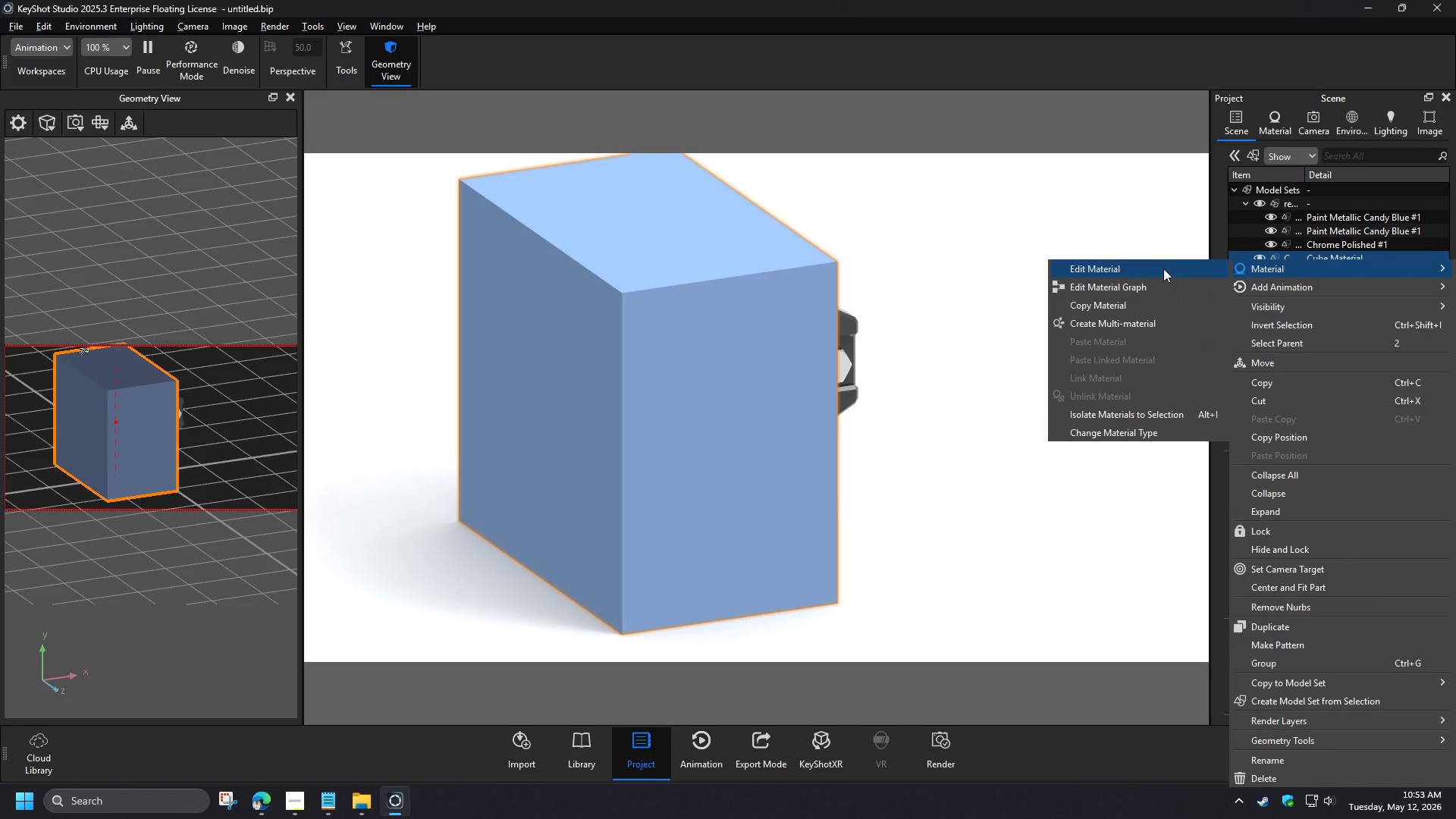 
left_click([1361, 212])
 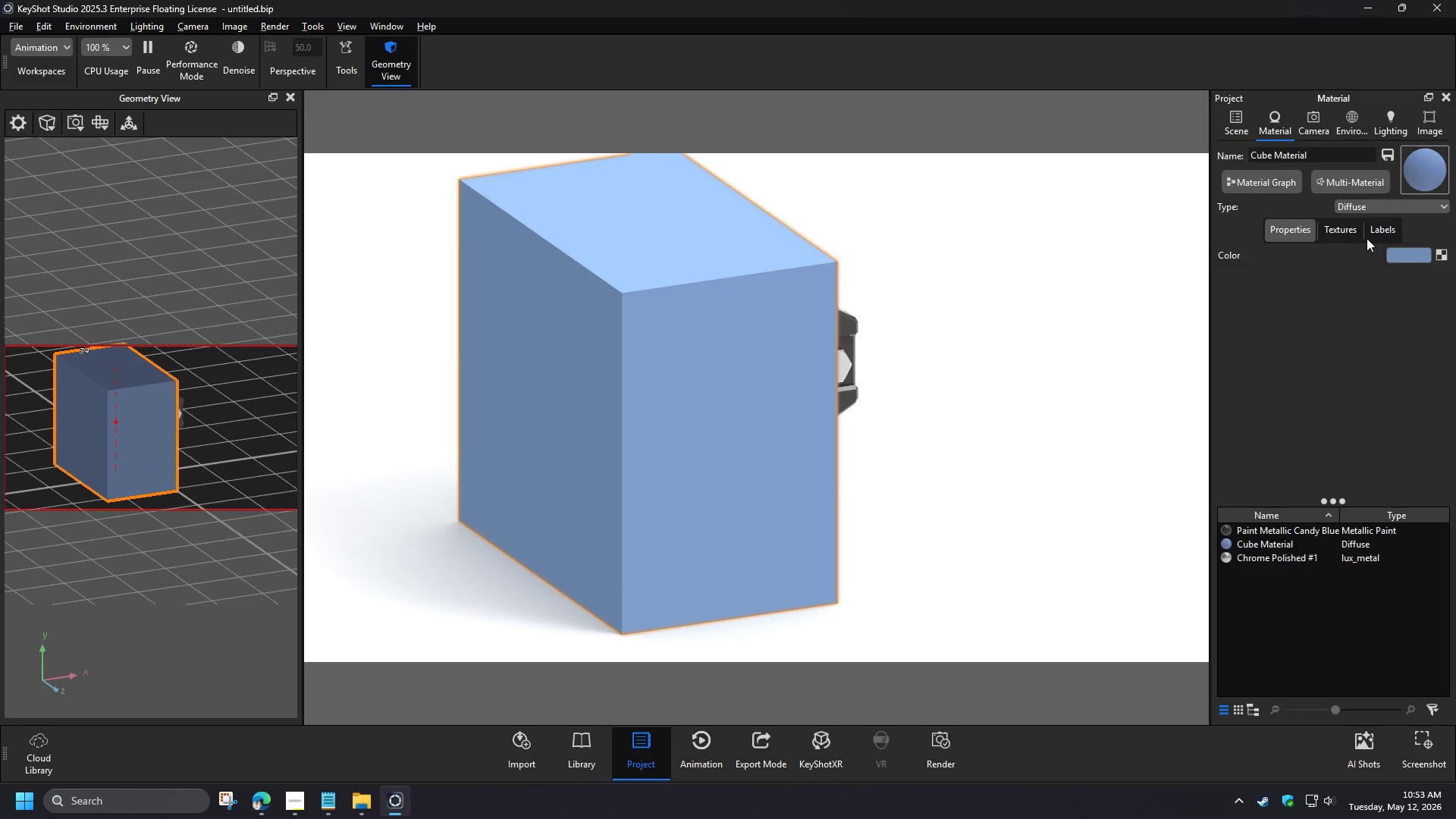 
left_click([1359, 635])
 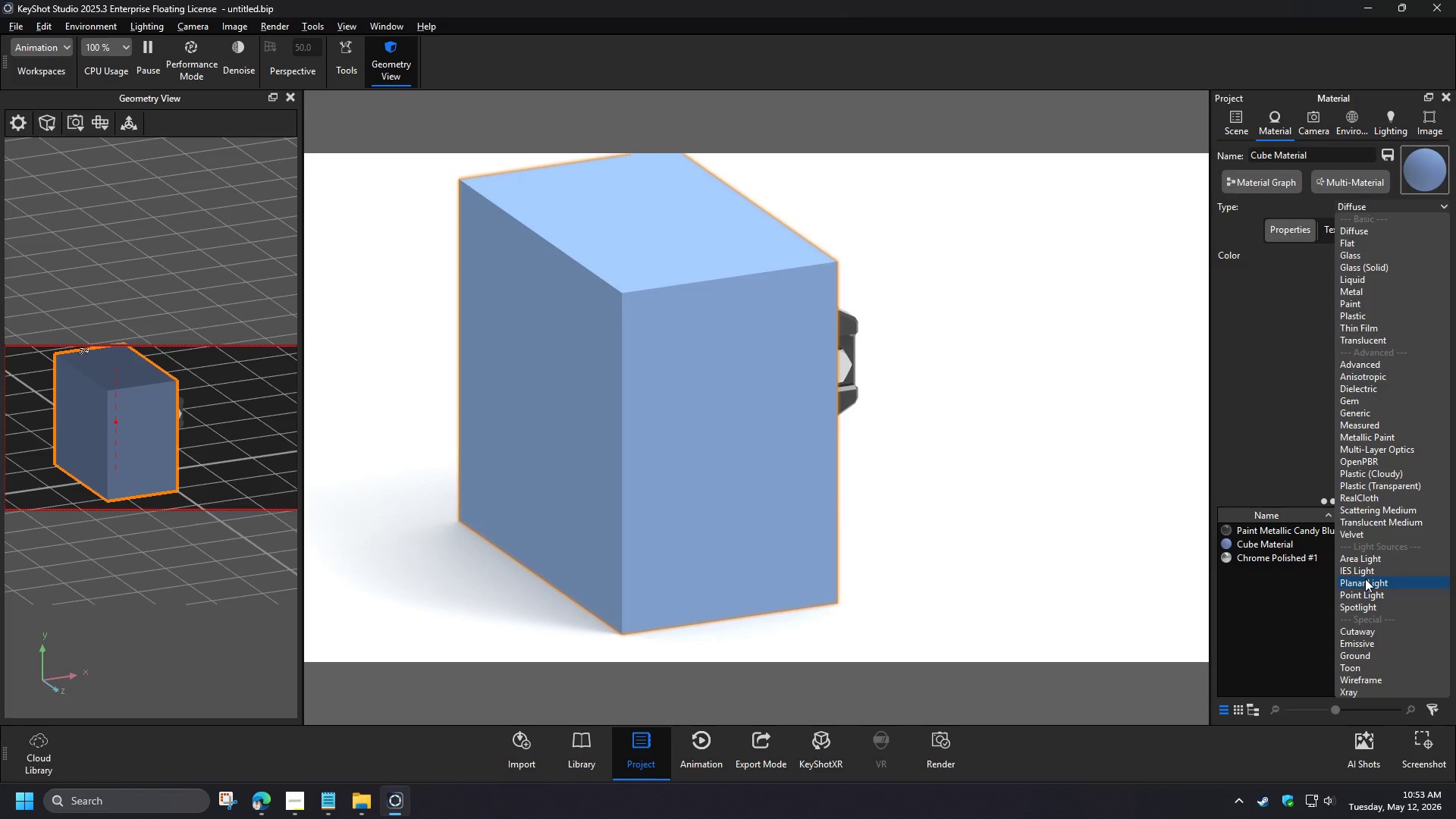 
left_click([1249, 290])
 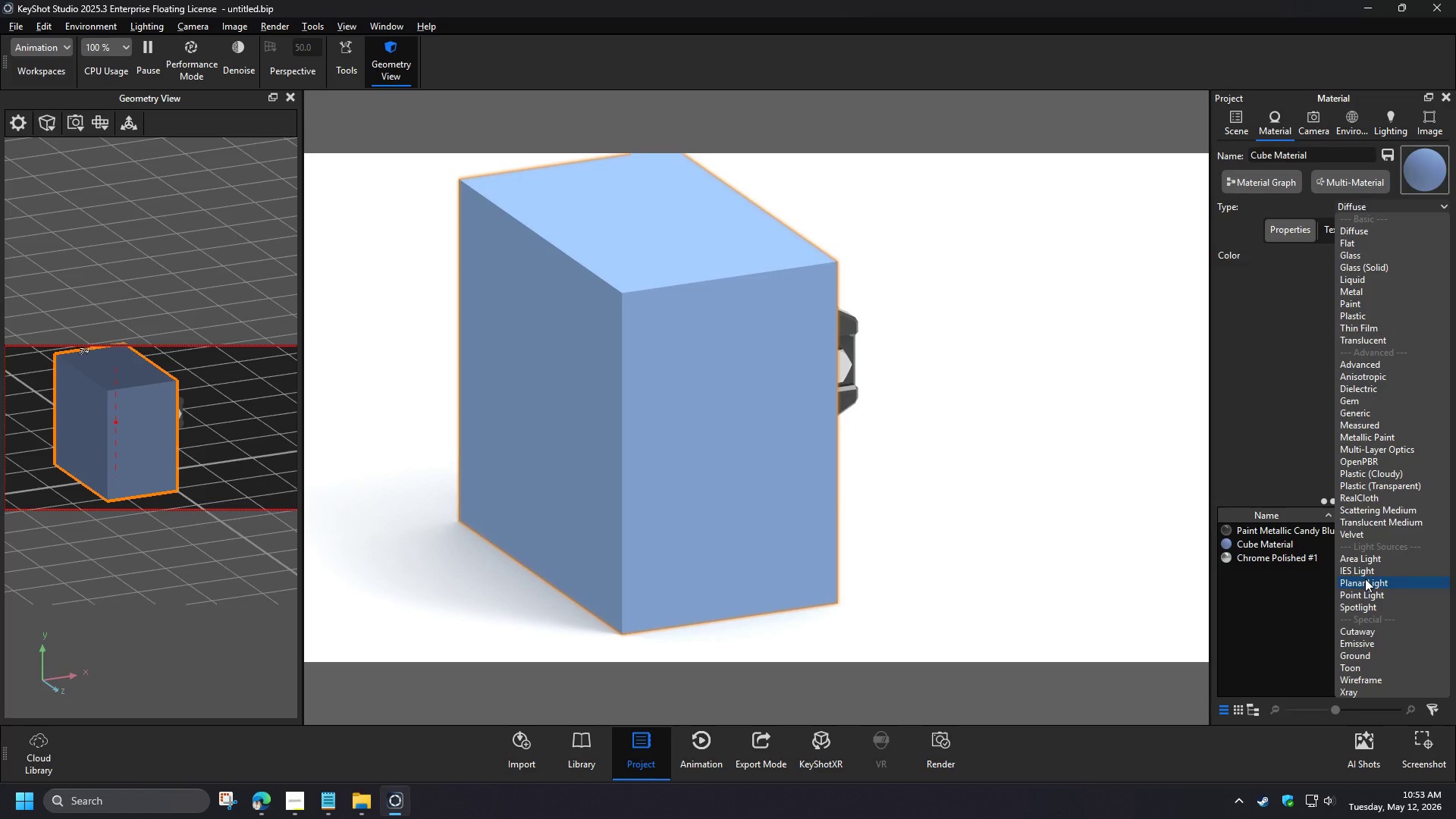 
left_click([886, 413])
 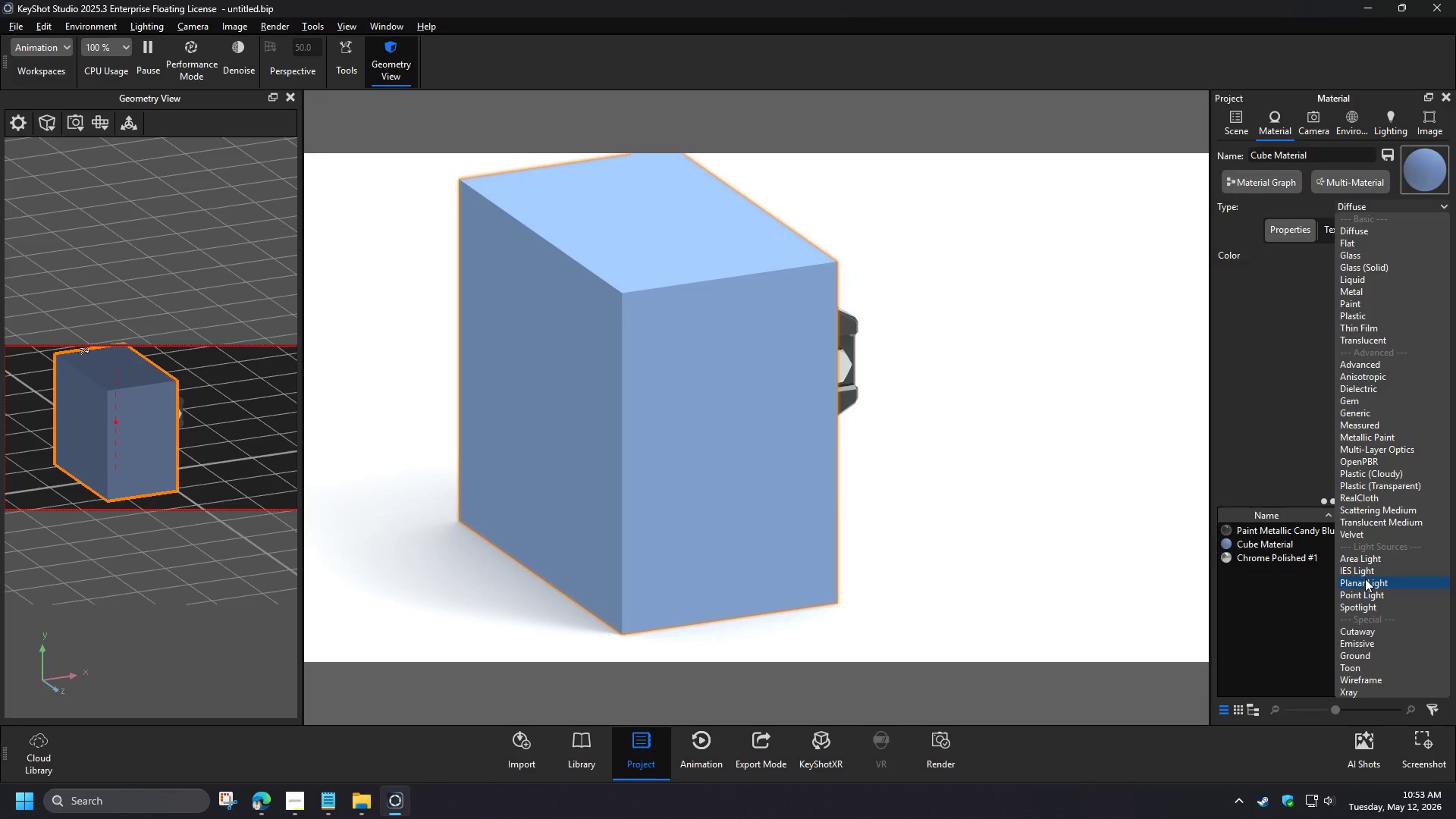 
wait(5.41)
 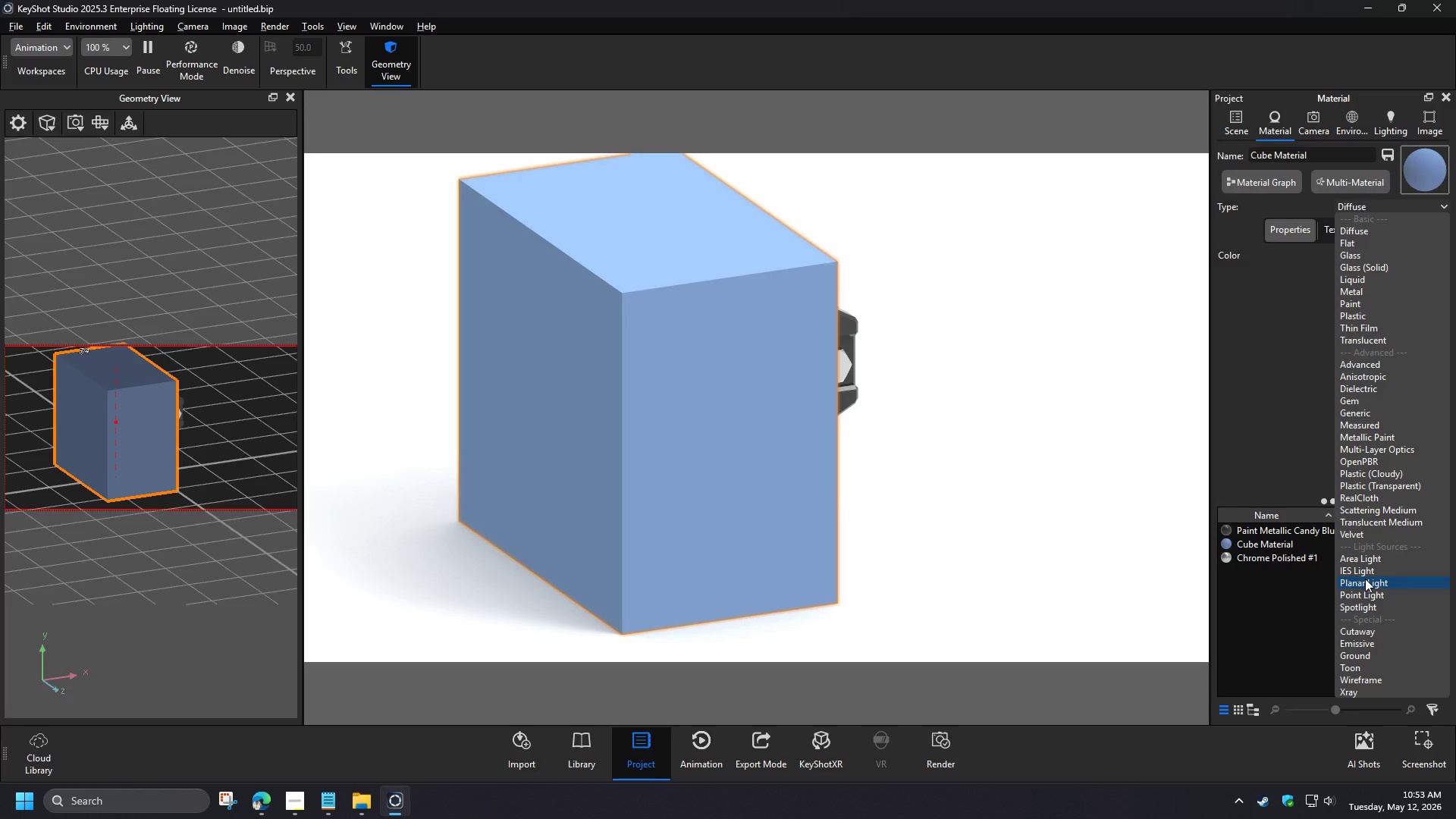 
left_click([1315, 130])
 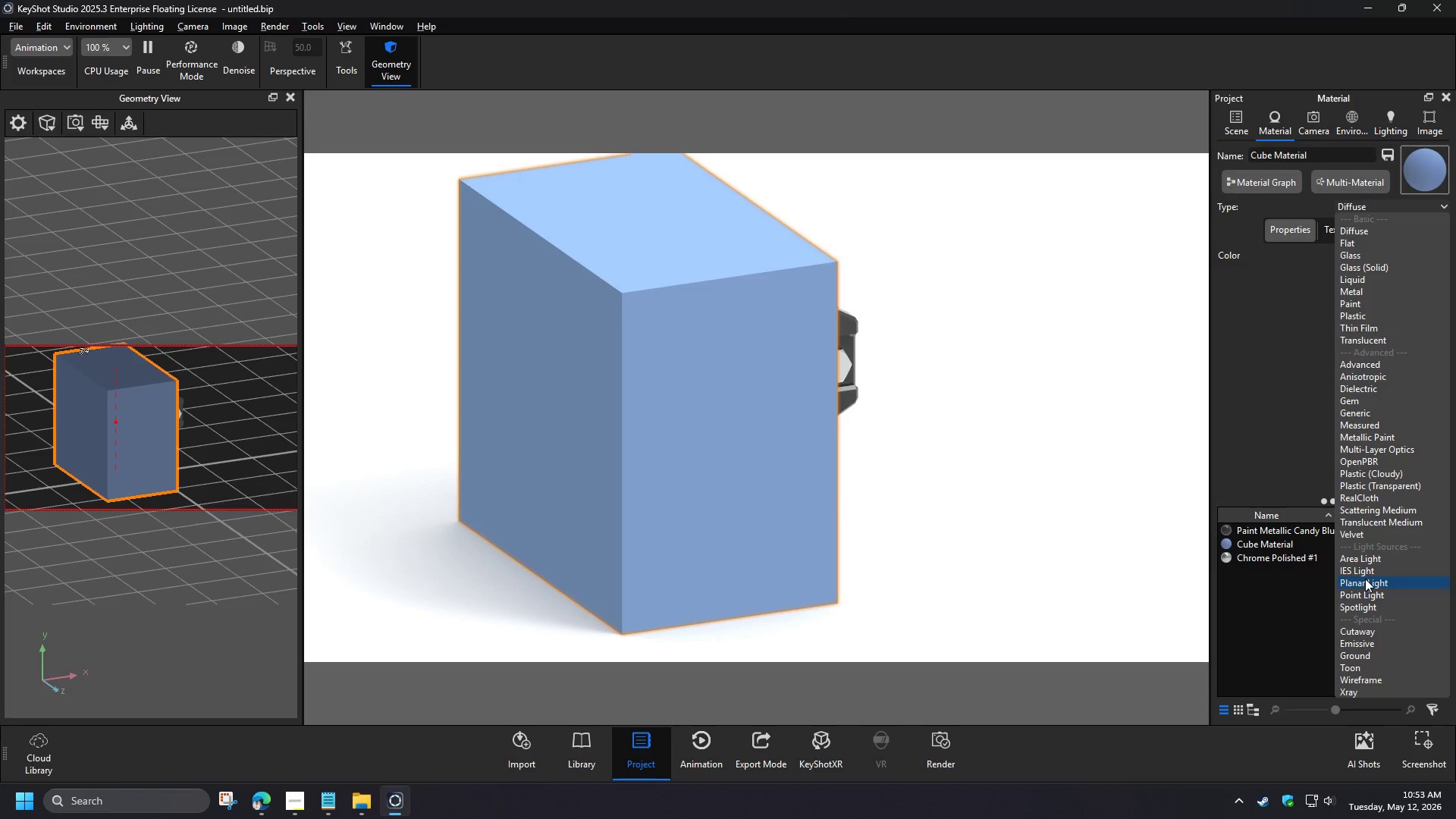 
left_click([1290, 194])
 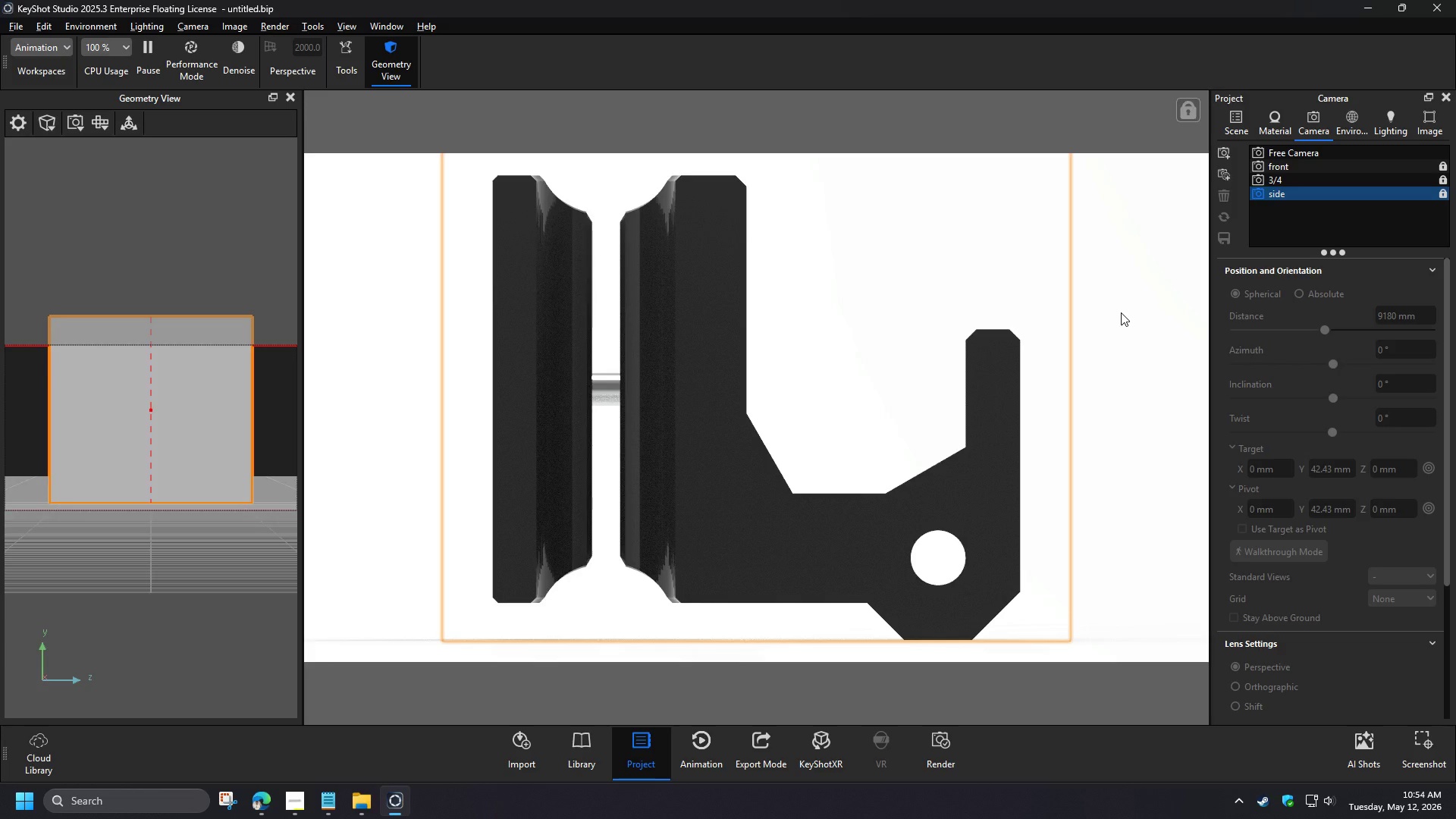 
wait(7.75)
 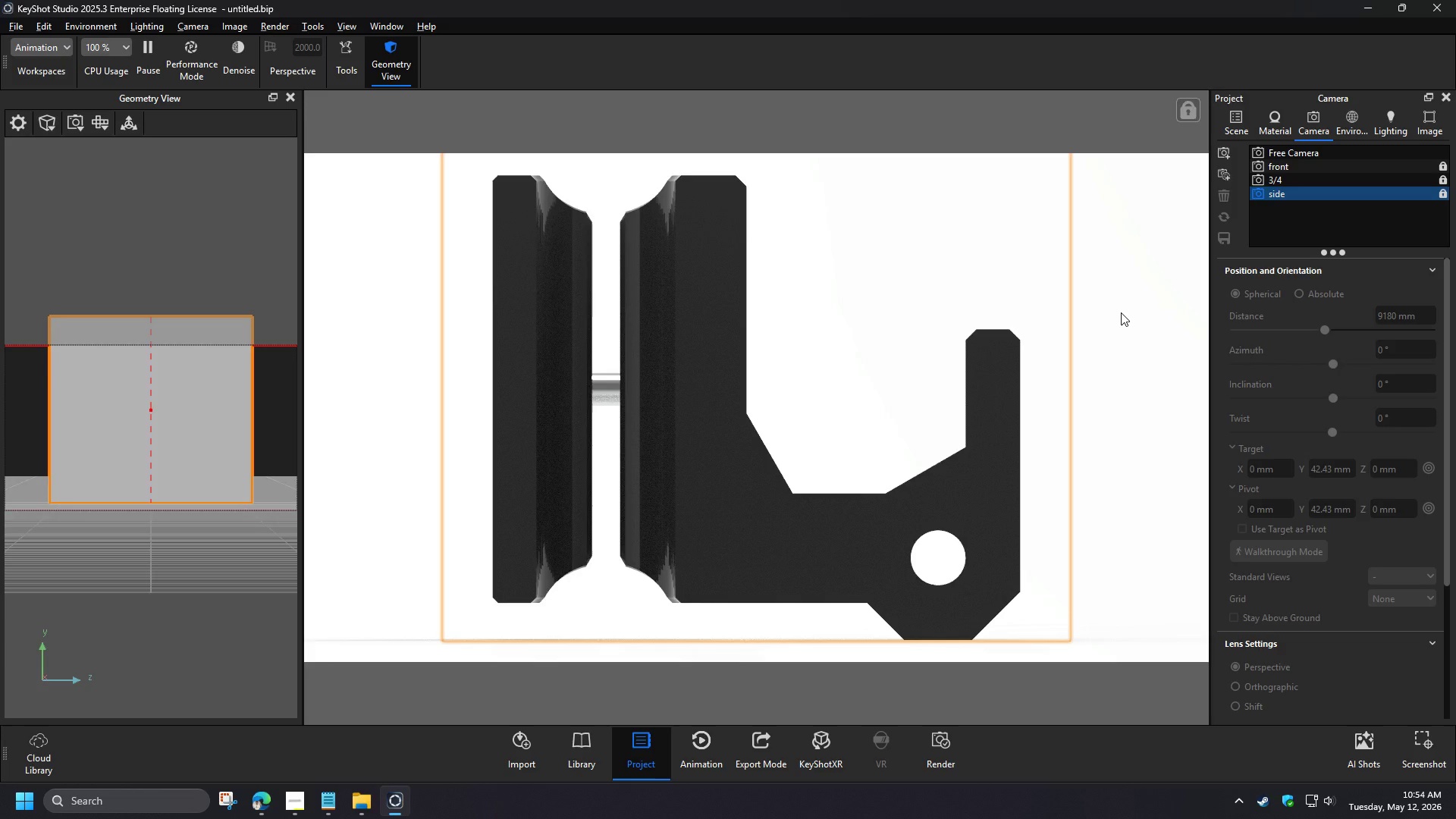 
left_click([1137, 342])
 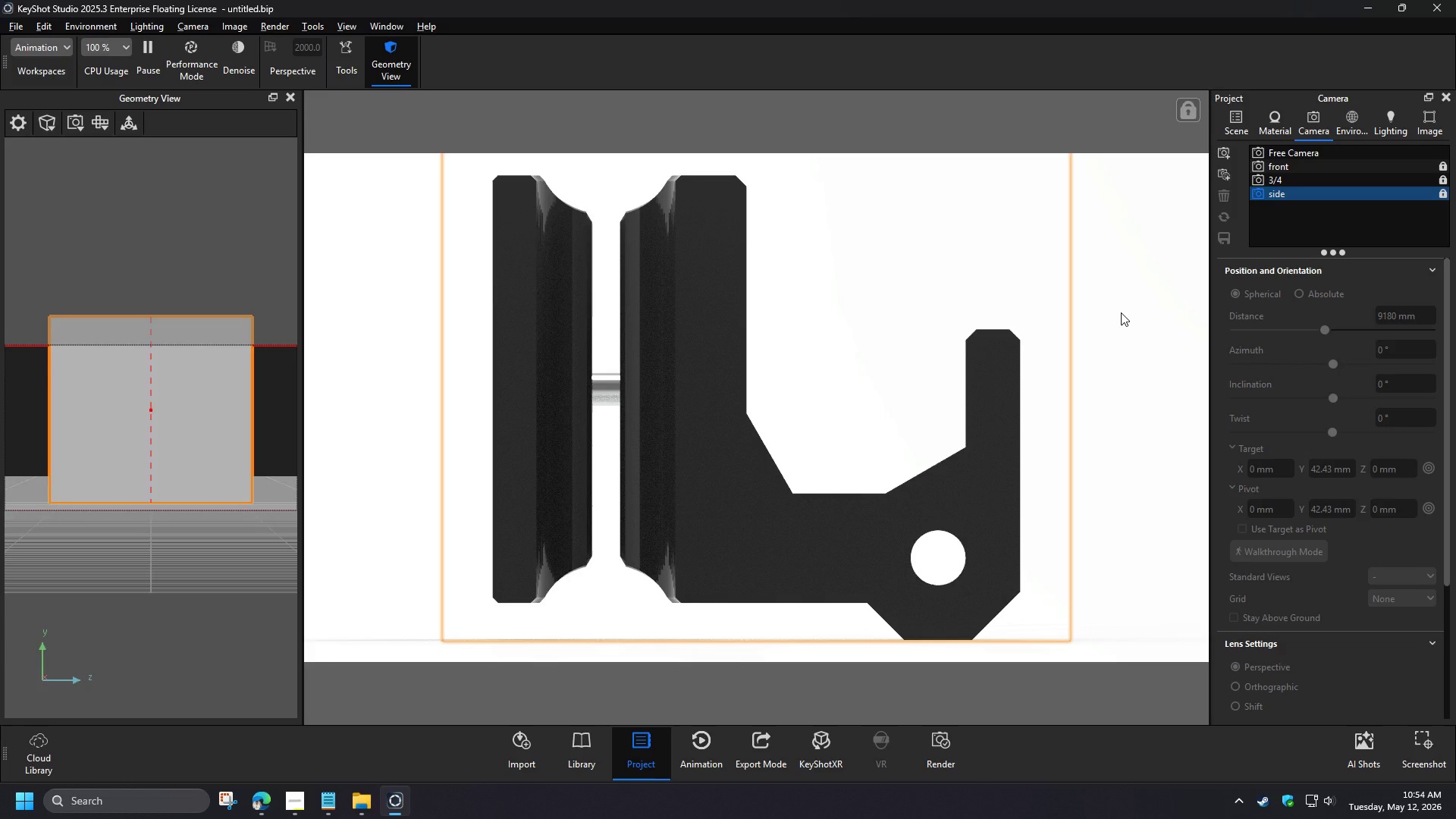 
wait(13.97)
 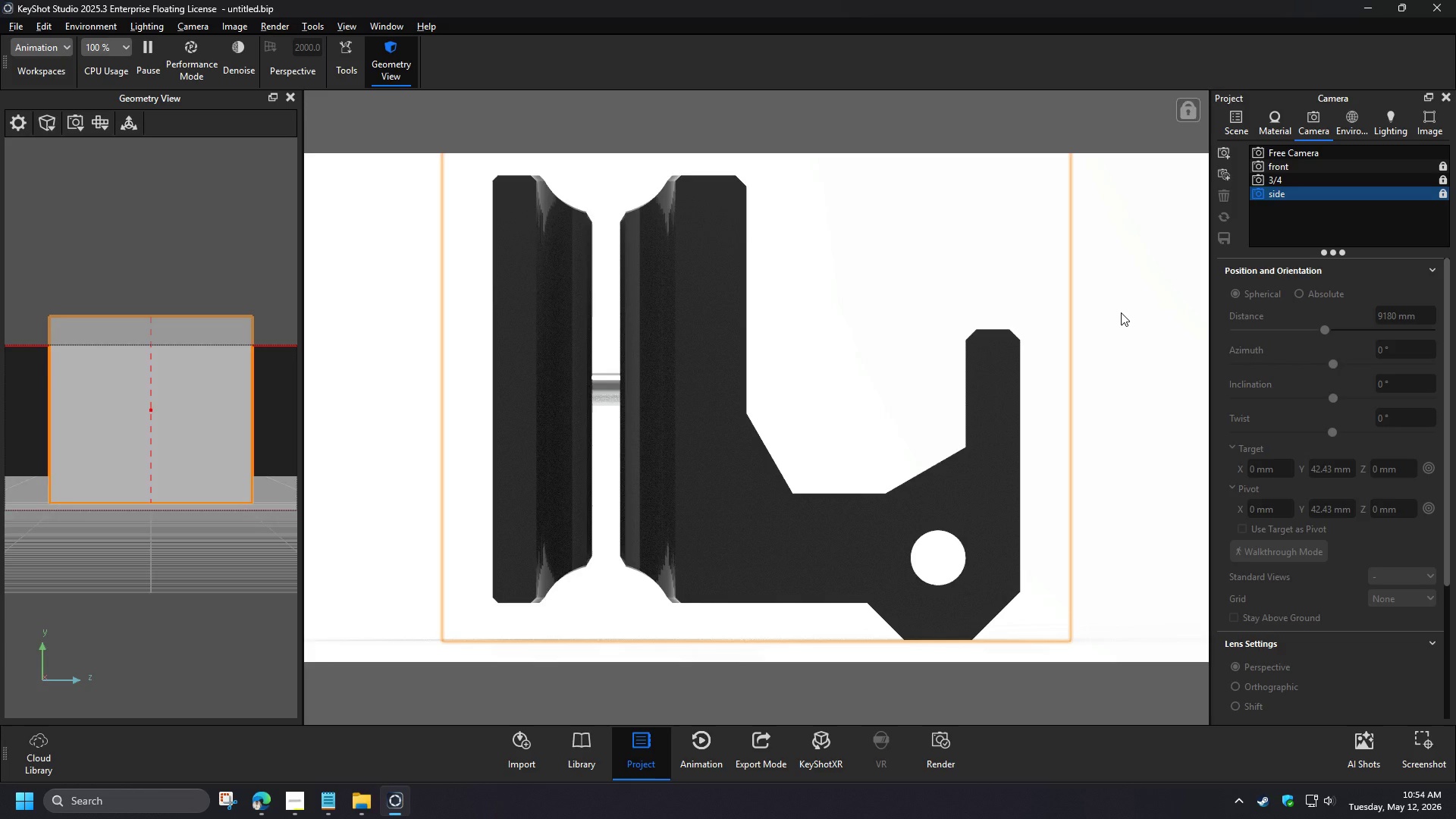 
left_click([943, 763])
 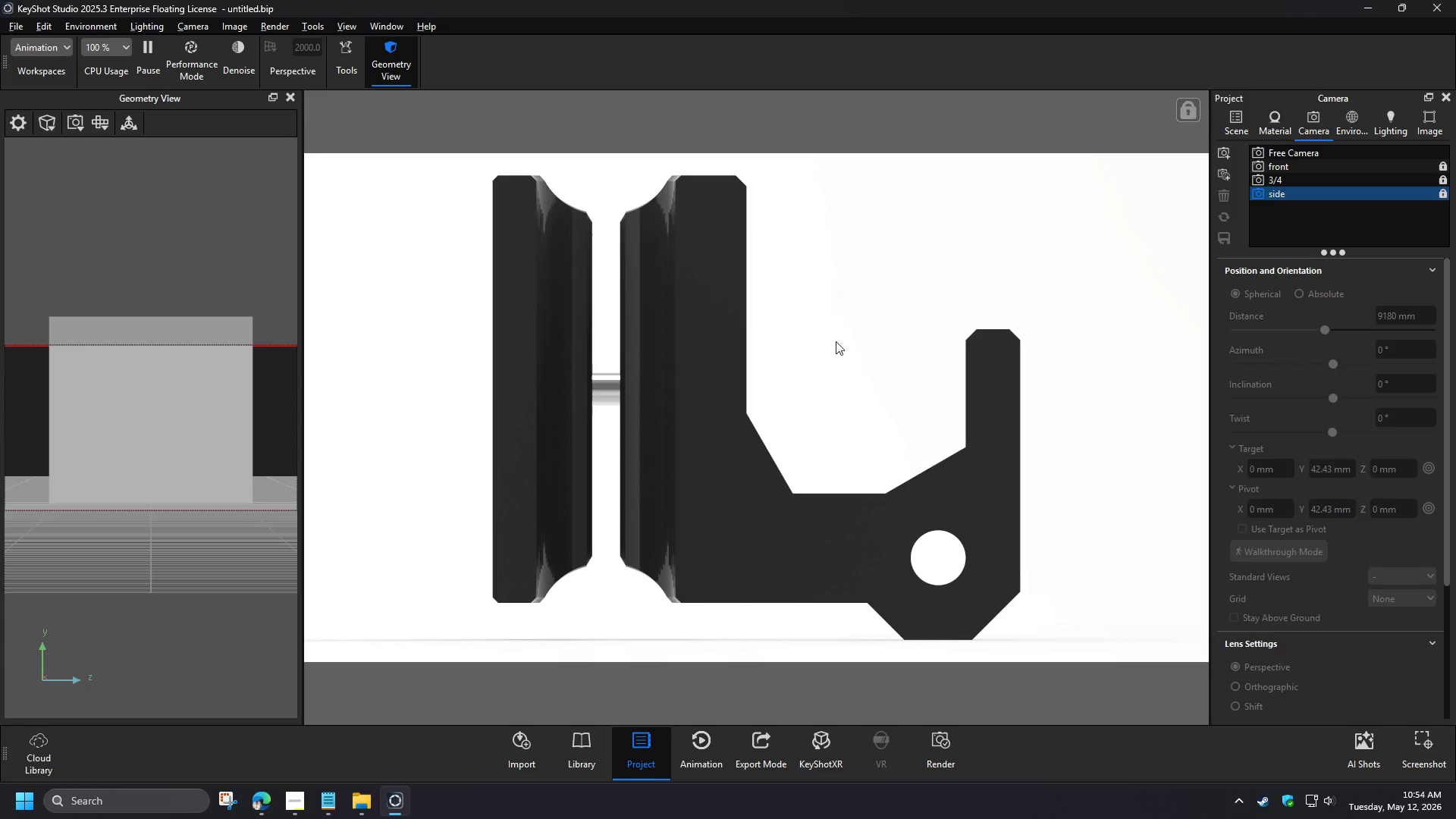 
left_click([1092, 692])
 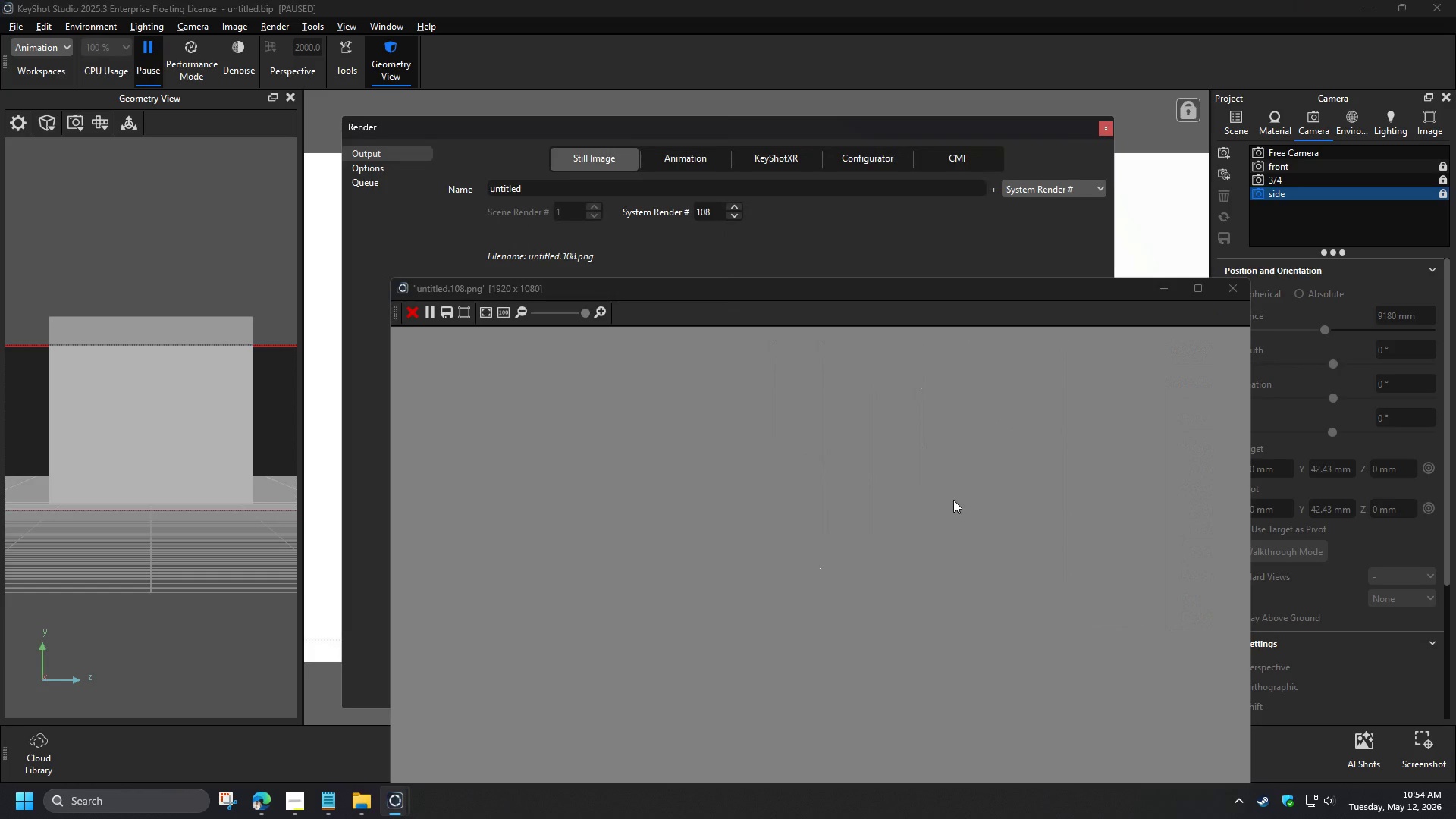 
left_click_drag(start_coordinate=[716, 288], to_coordinate=[562, 146])
 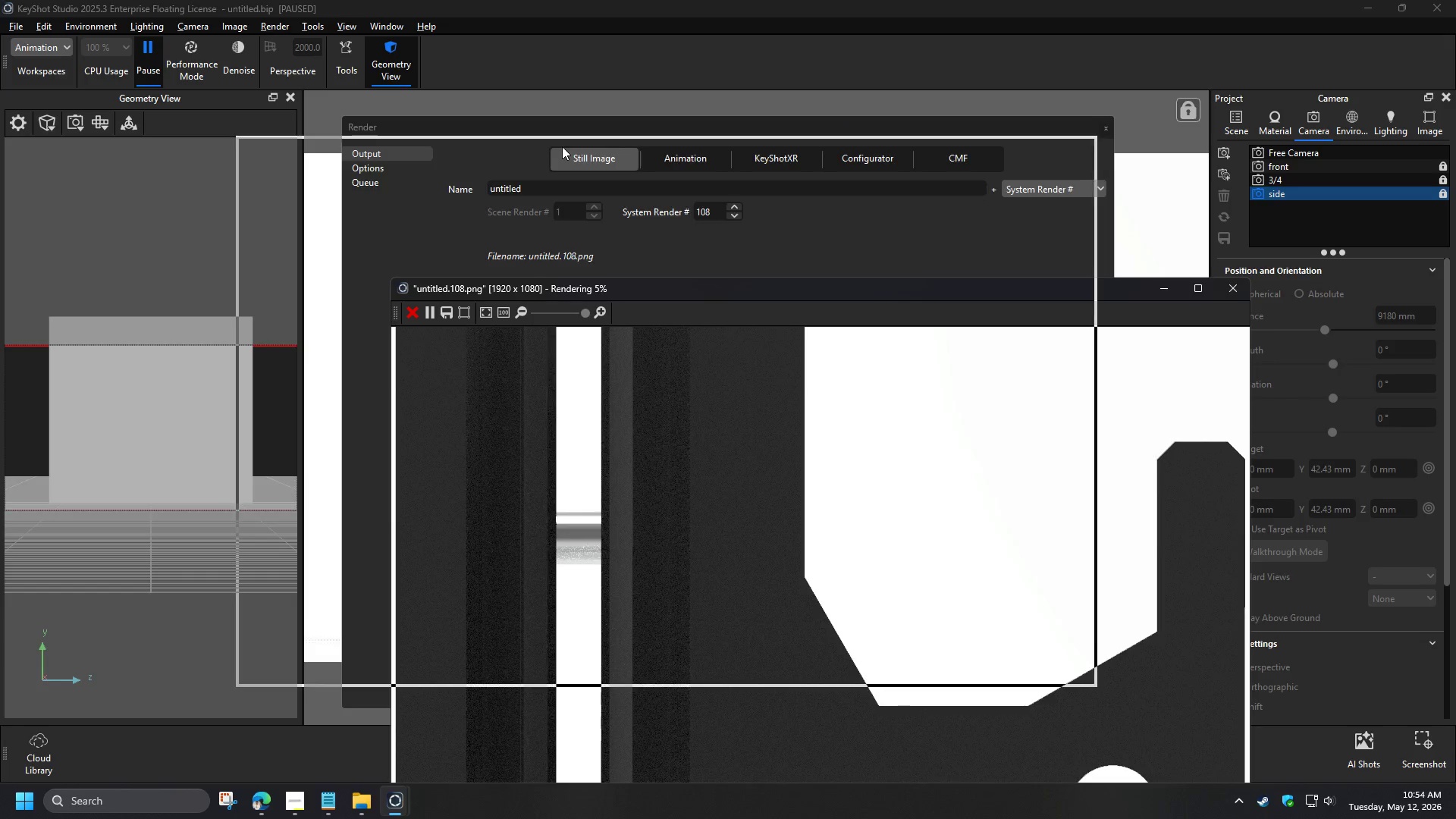 
scroll: coordinate [619, 463], scroll_direction: down, amount: 6.0
 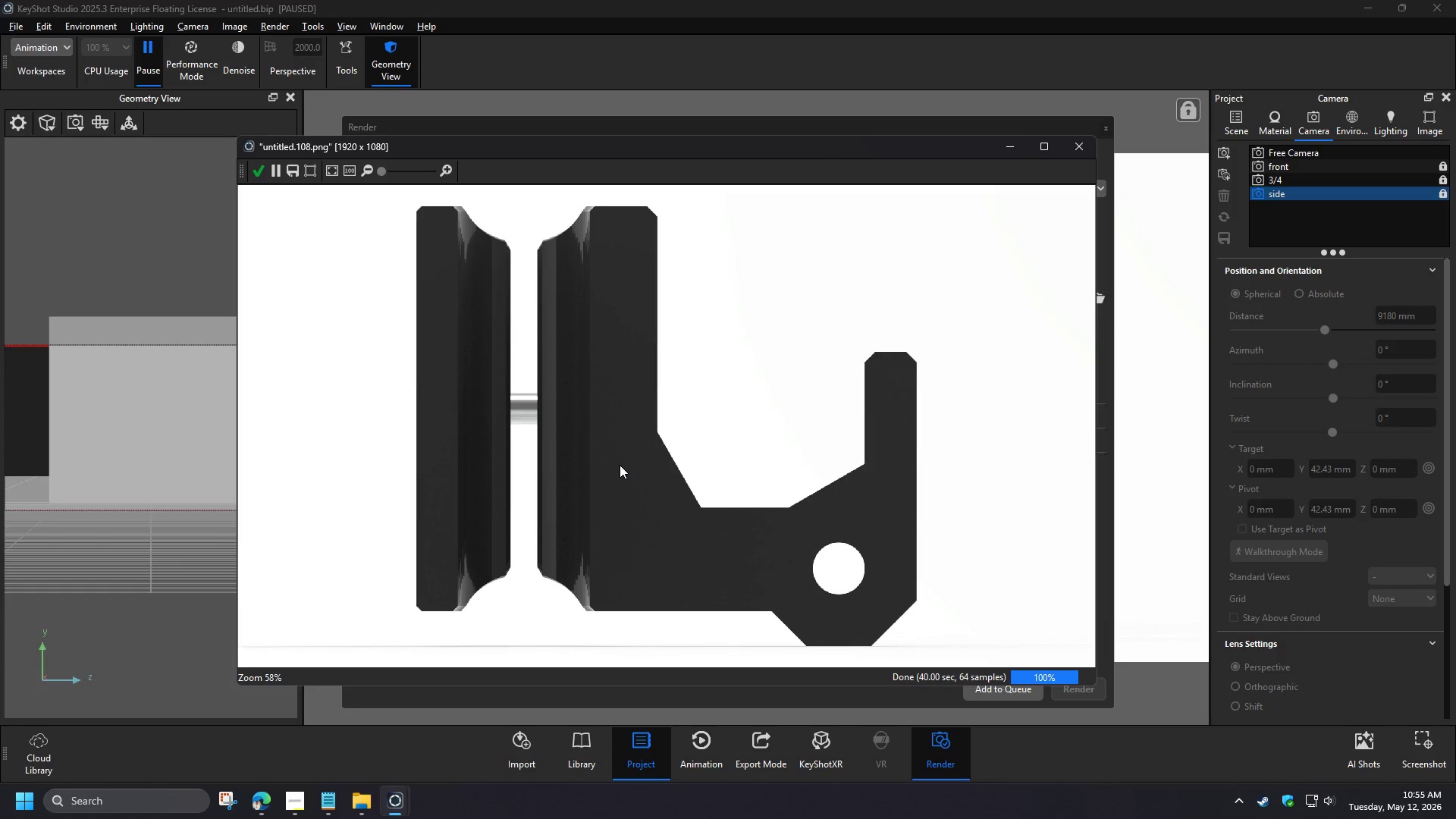 
wait(43.03)
 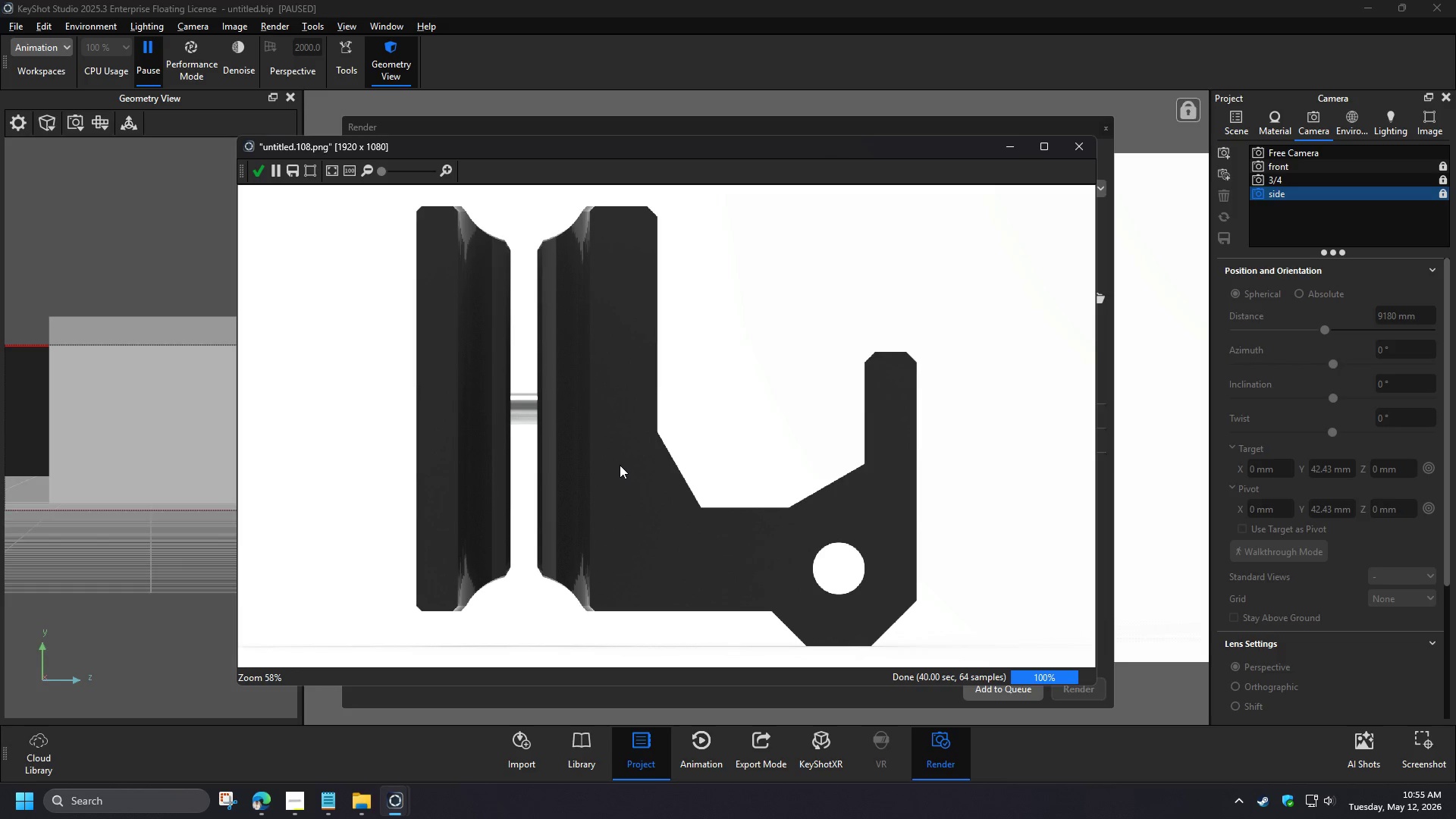 
left_click([260, 180])
 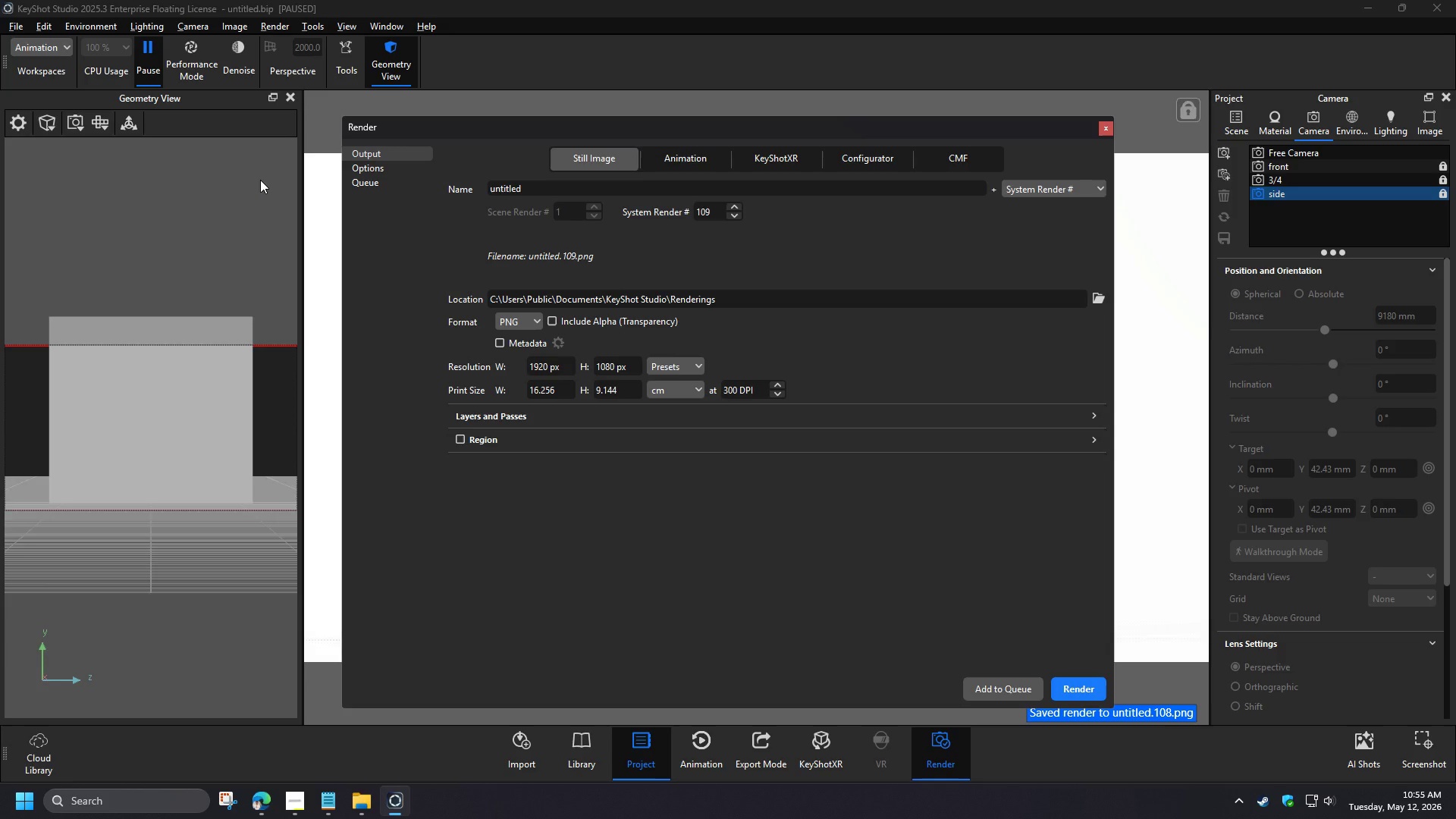 
left_click([1107, 124])
 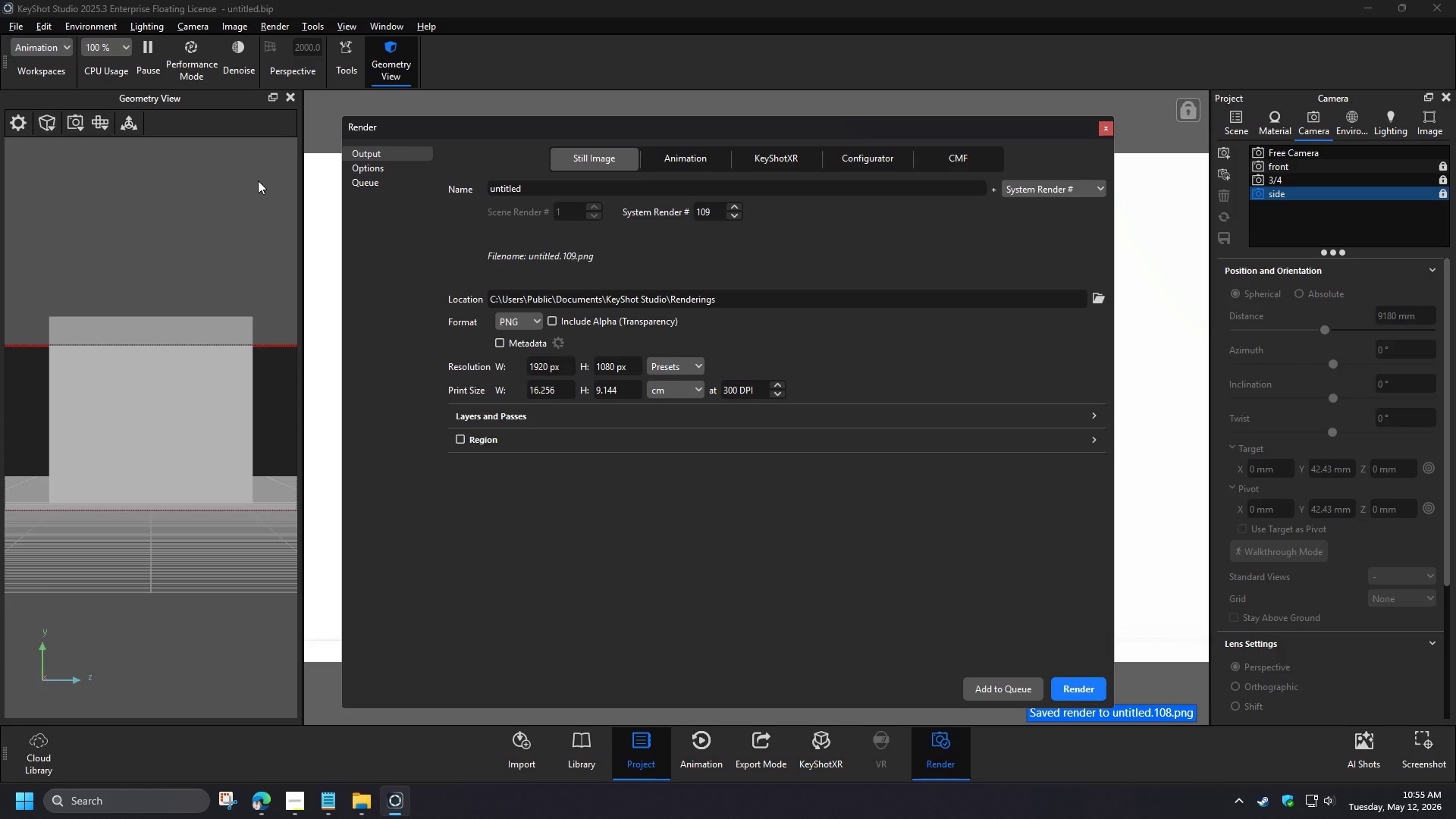 
left_click([1451, 0])
 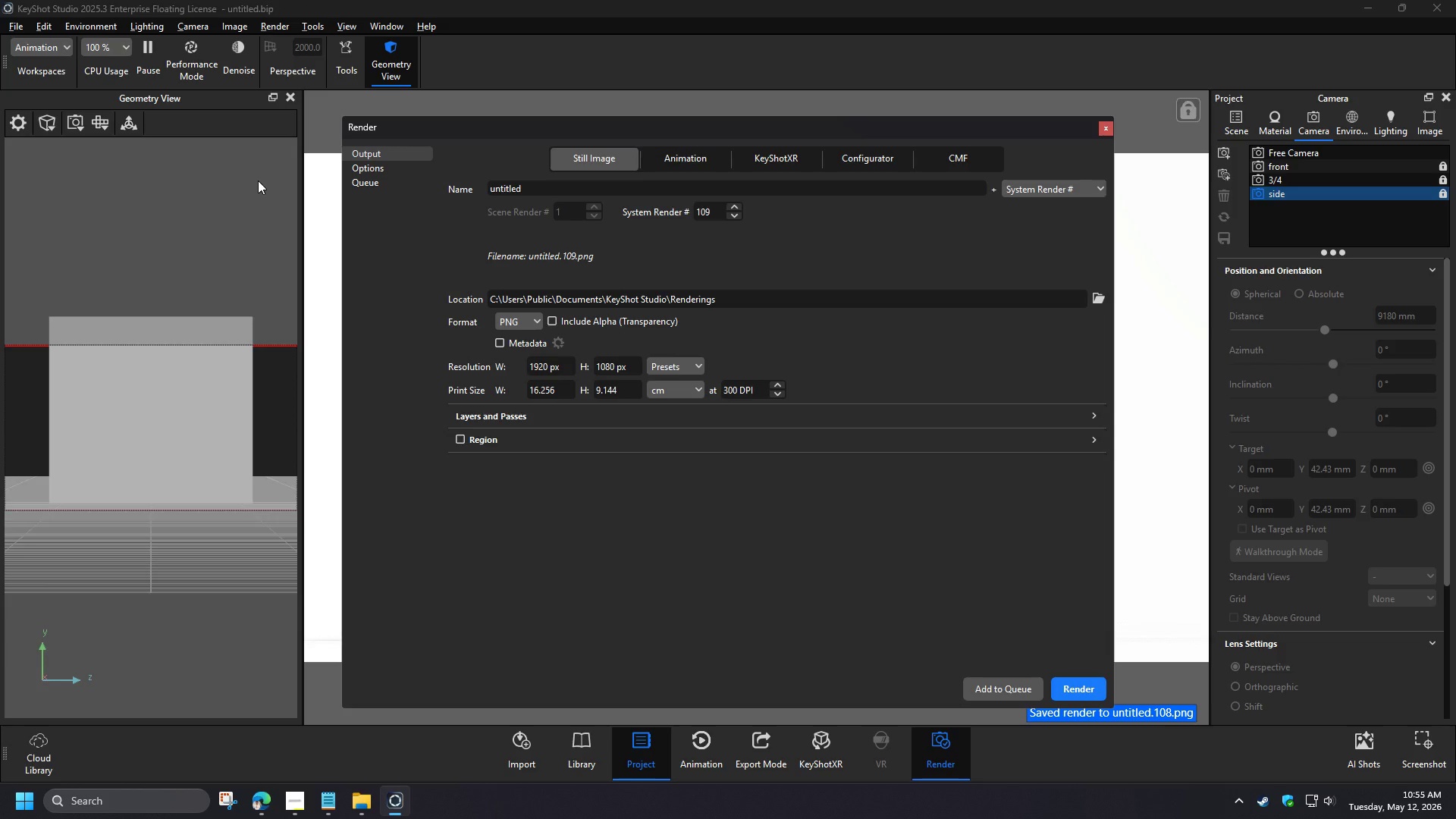 
left_click([698, 393])
 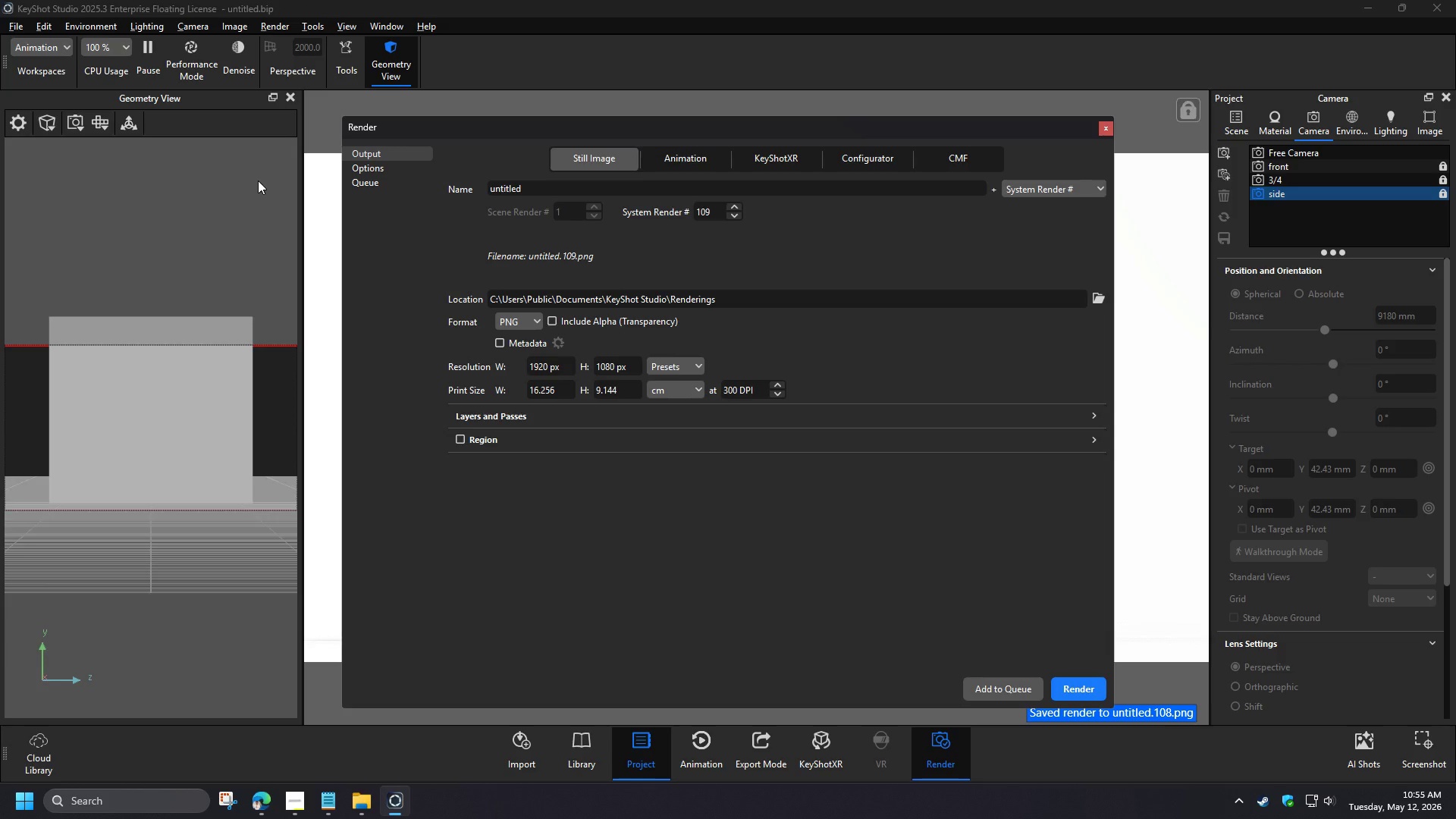 
left_click([786, 413])
 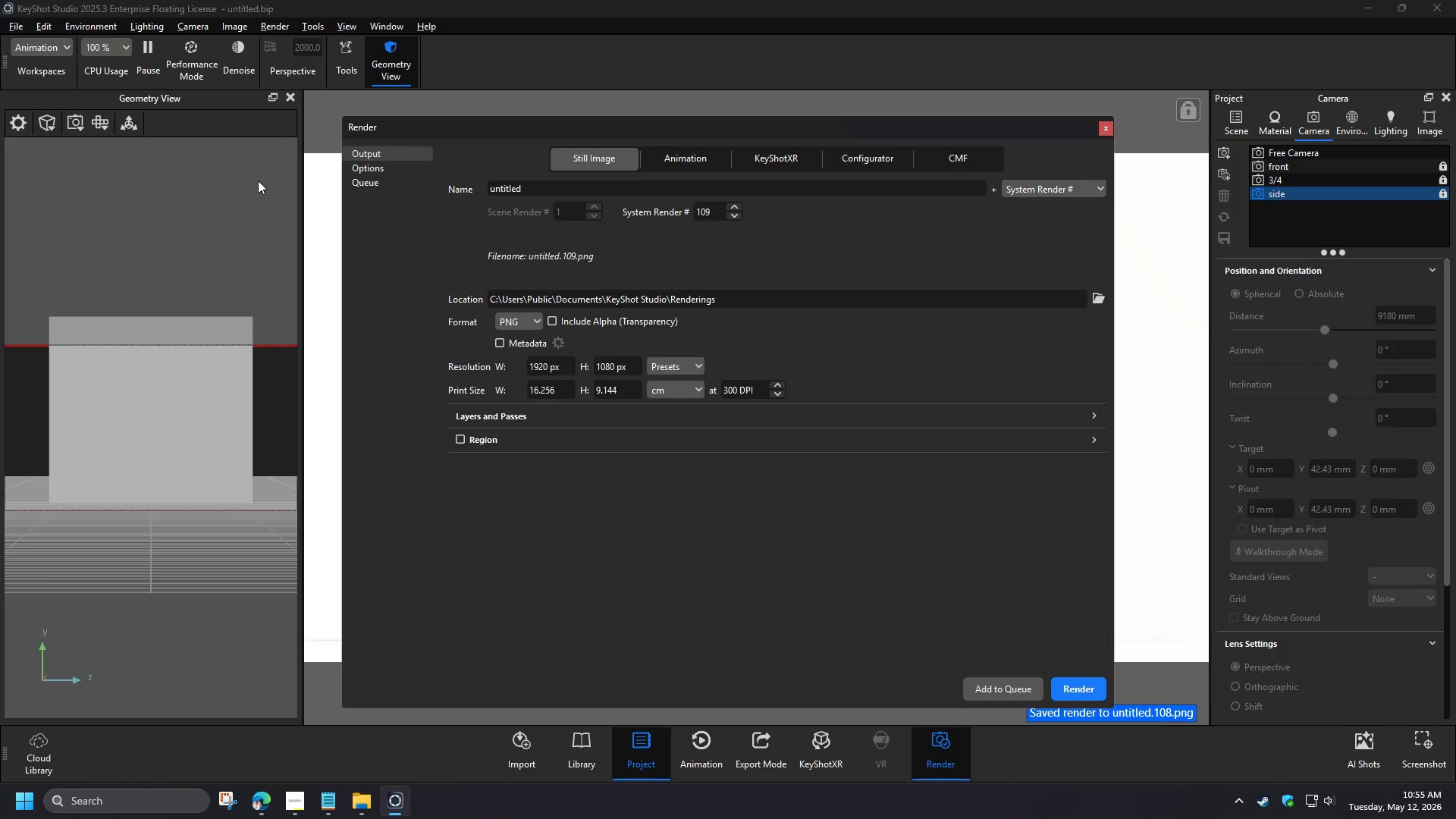 
left_click([173, 65])
 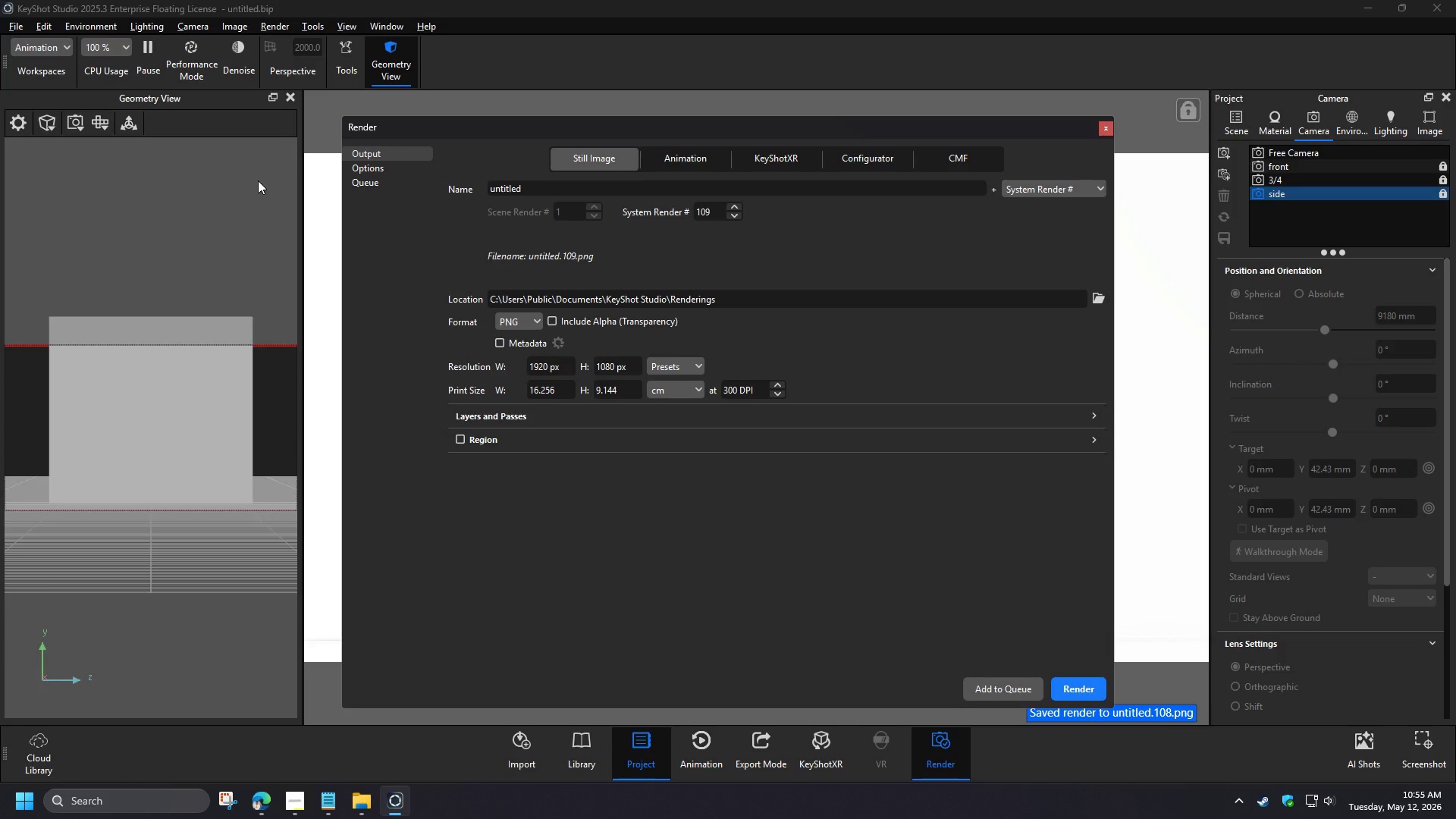 
double_click([214, 141])
 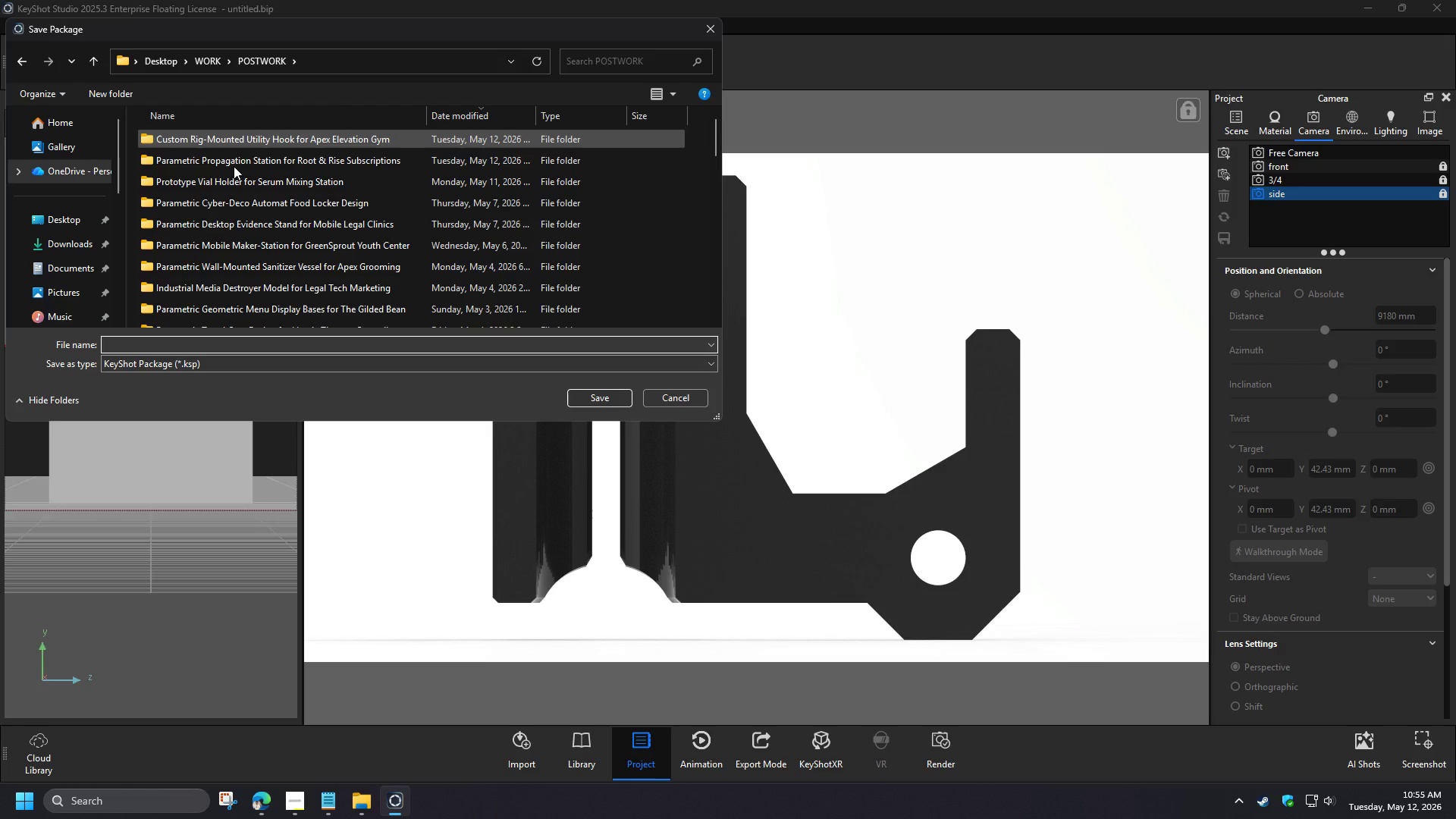 
left_click([232, 350])
 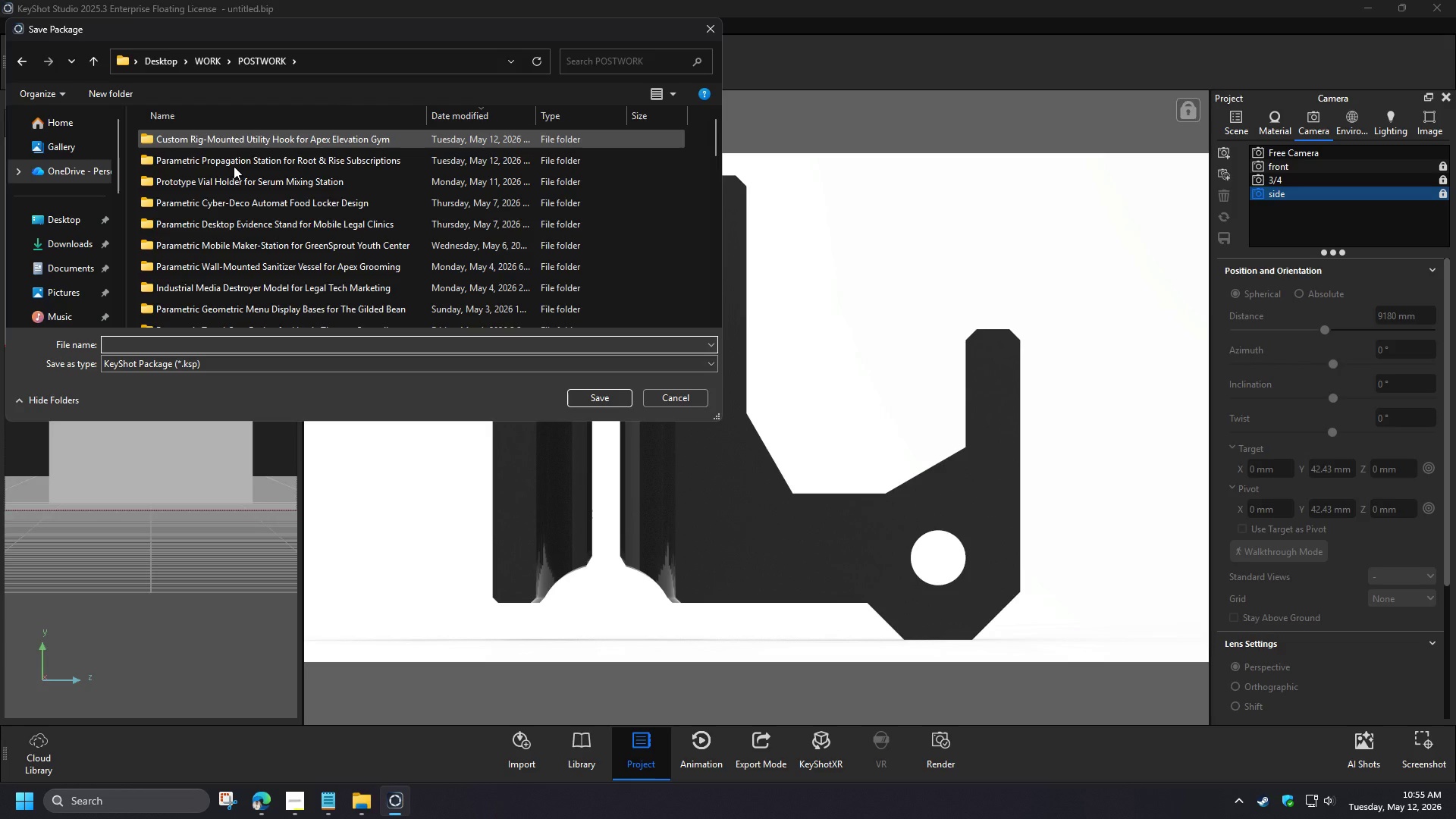 
type(keyshot)
 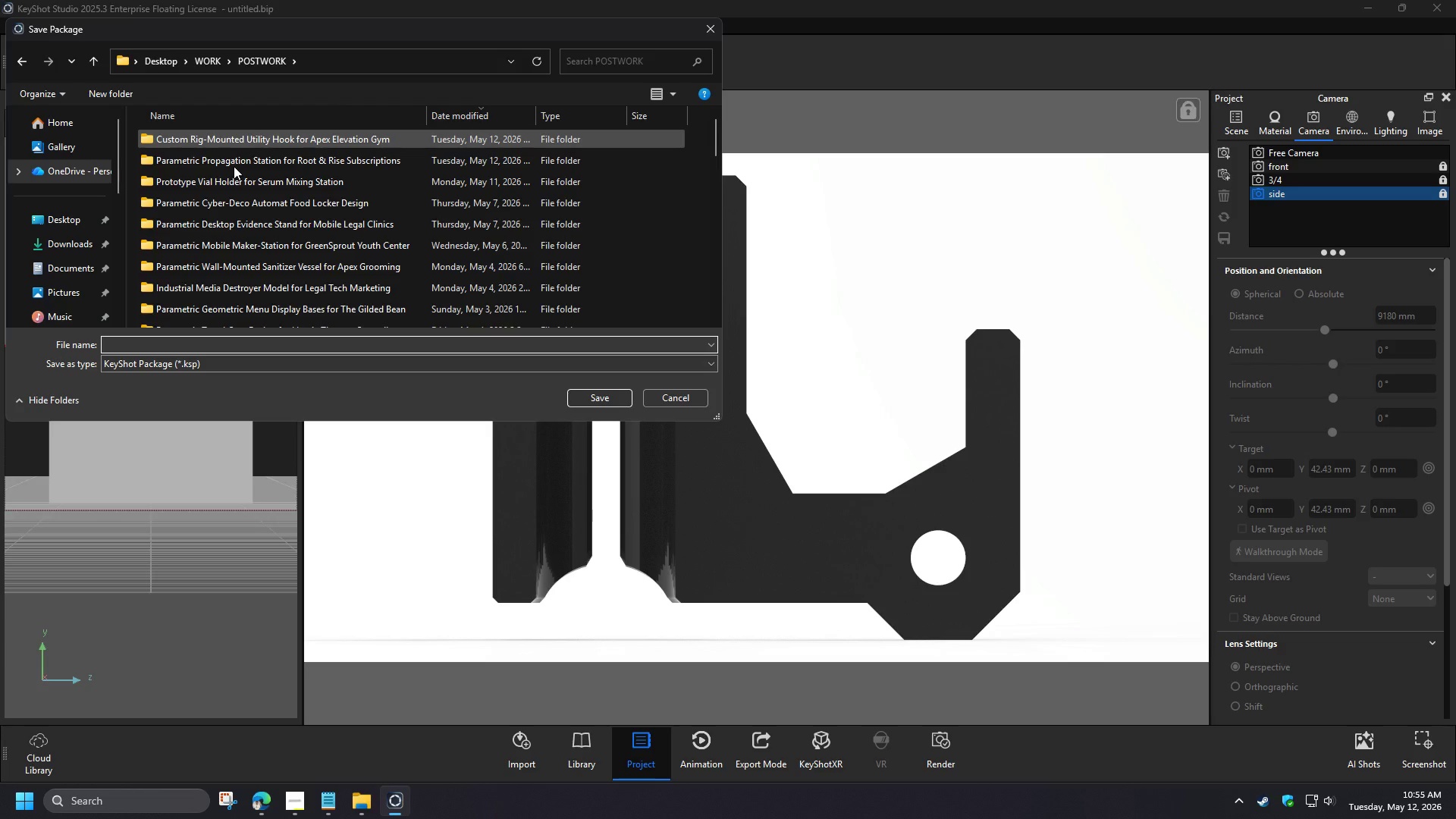 
key(Enter)
 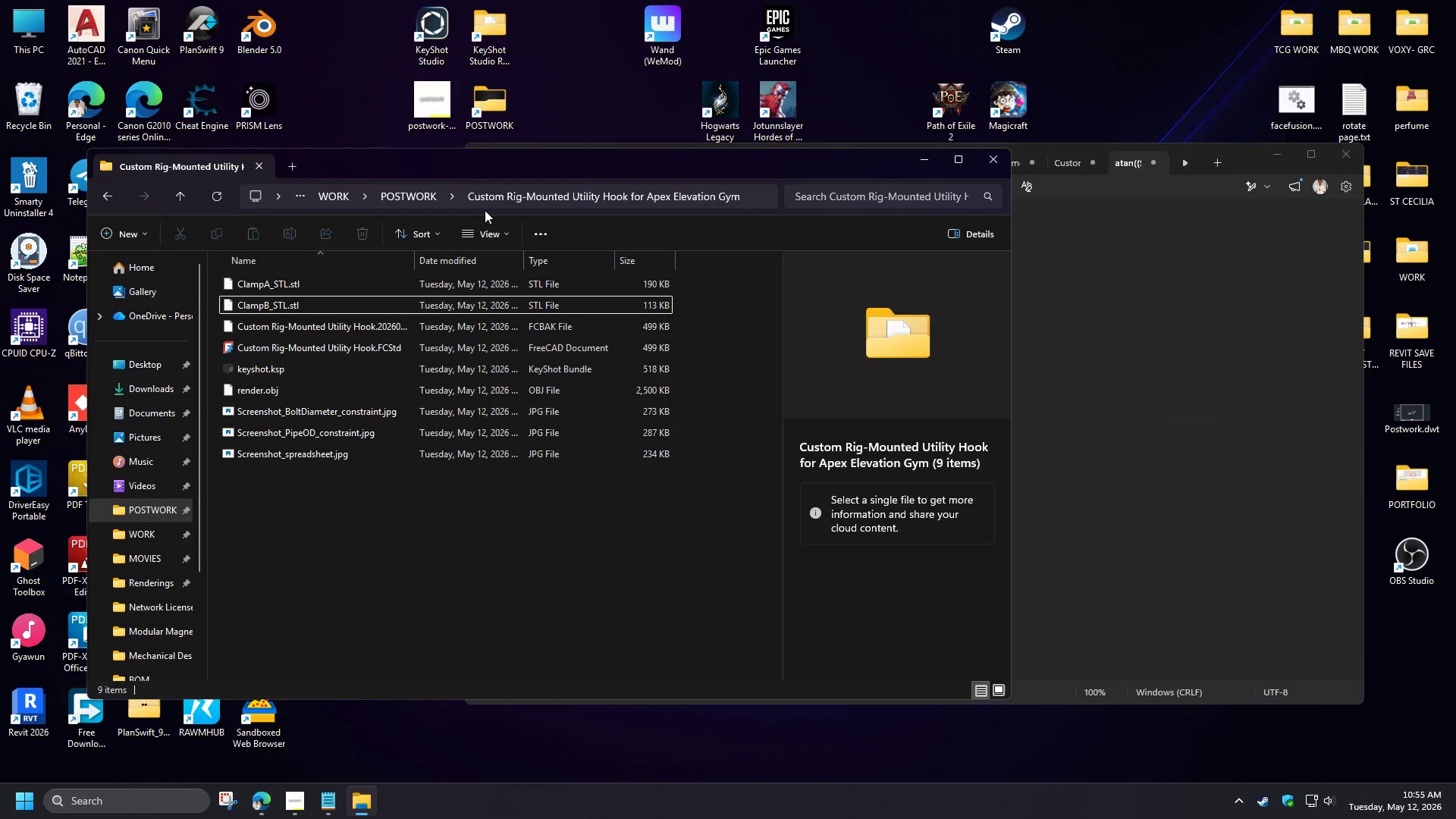 
wait(15.97)
 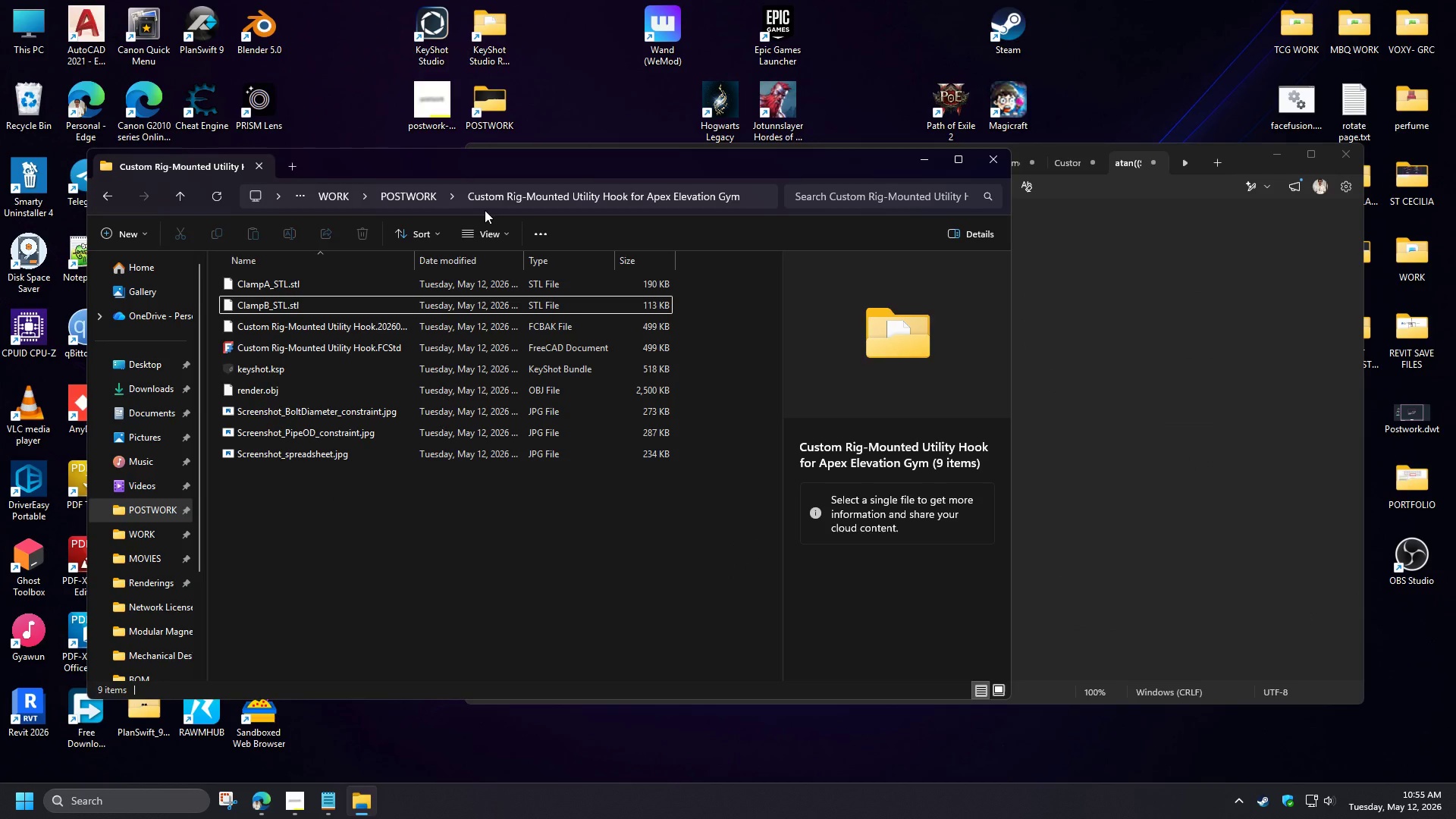 
left_click([334, 532])
 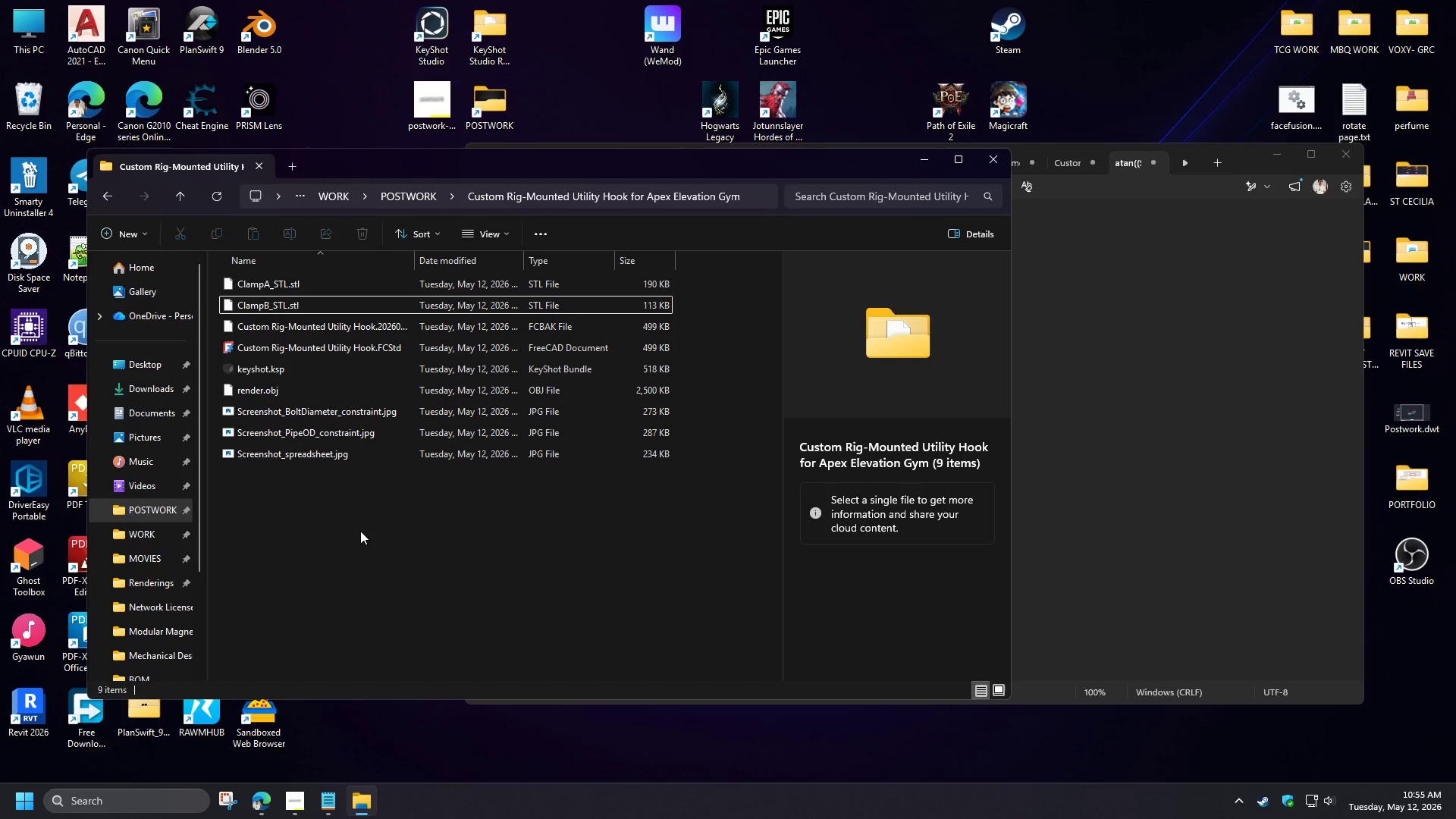 
left_click([360, 531])
 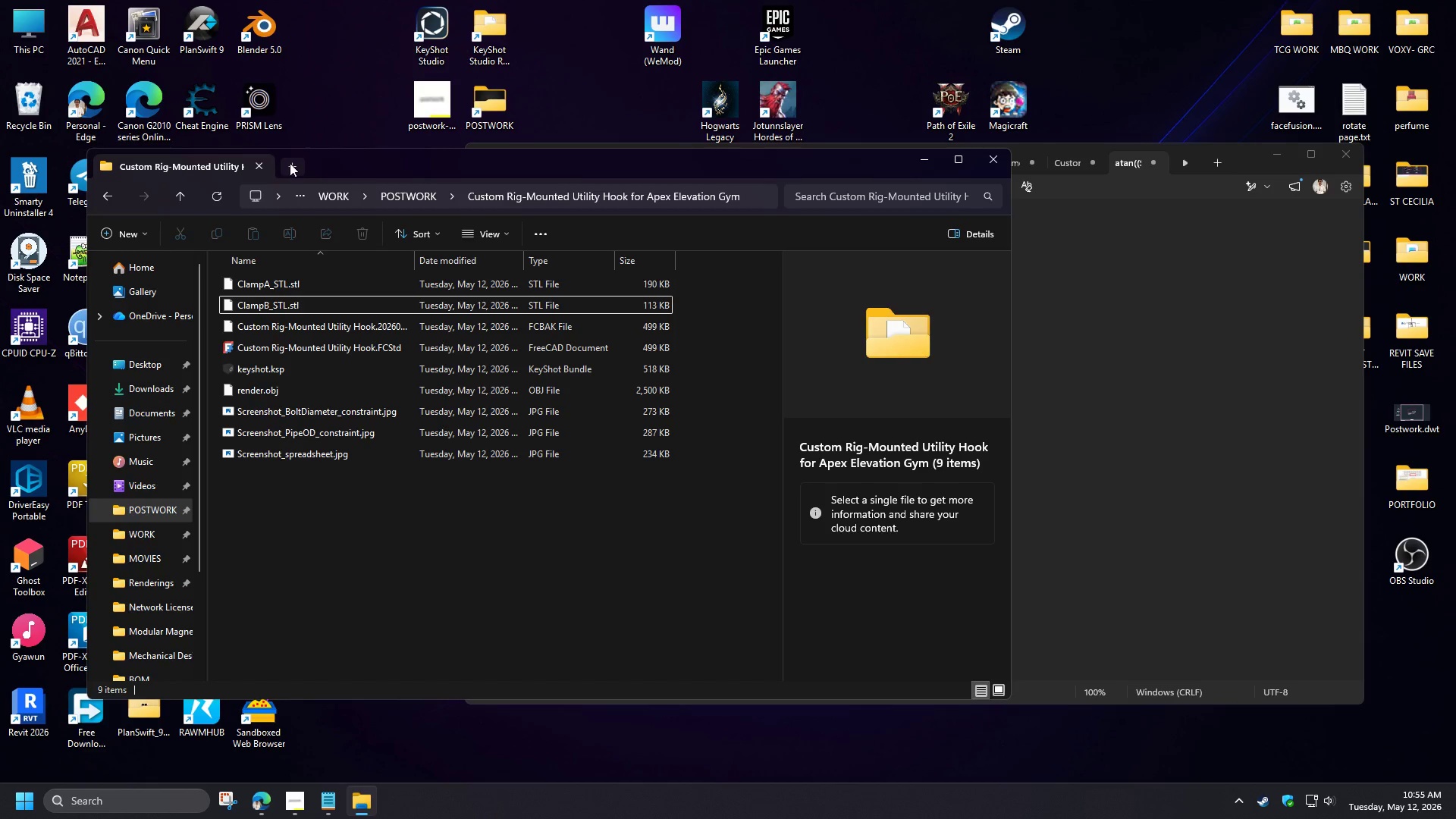 
left_click([403, 191])
 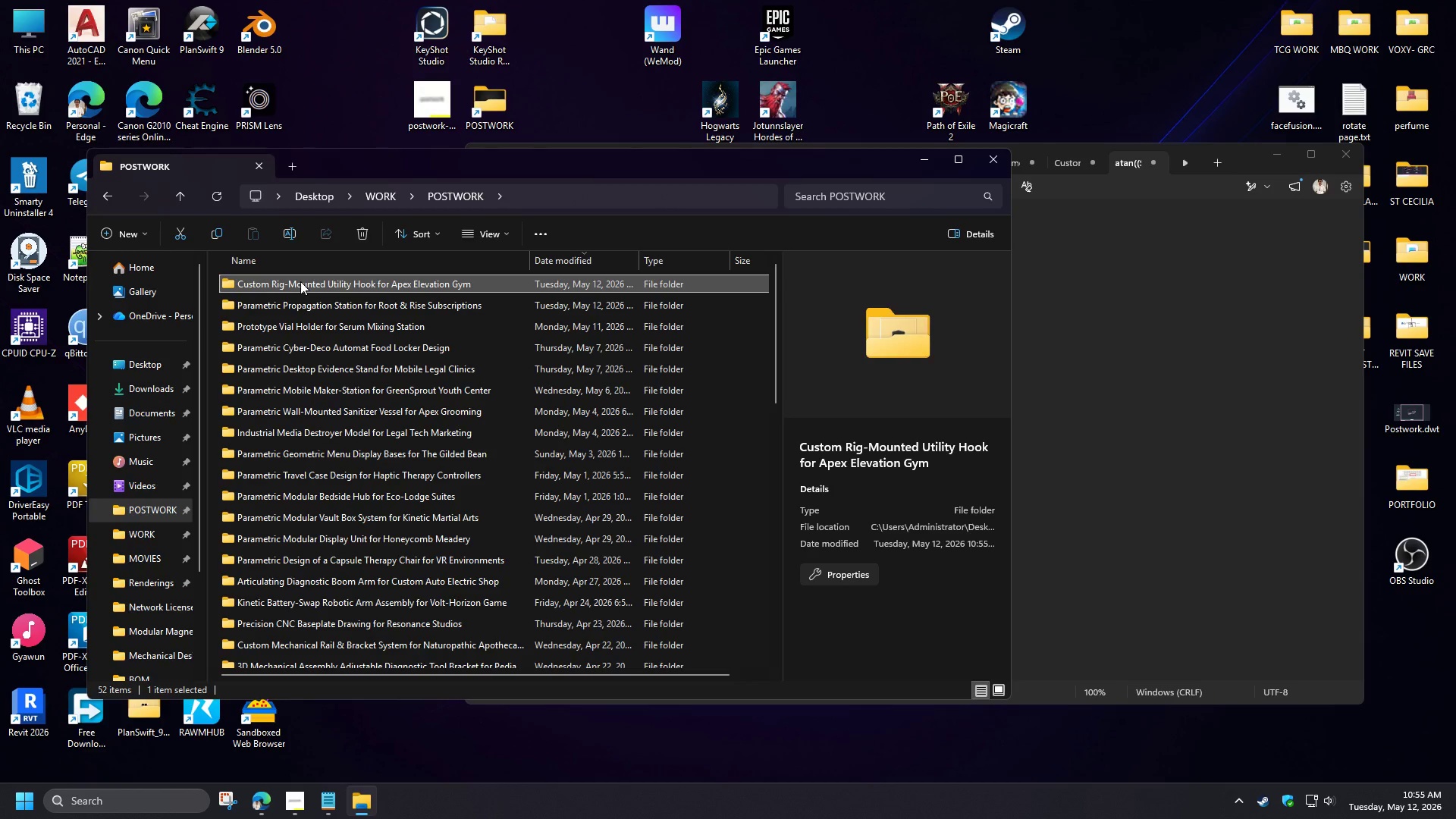 
double_click([300, 281])
 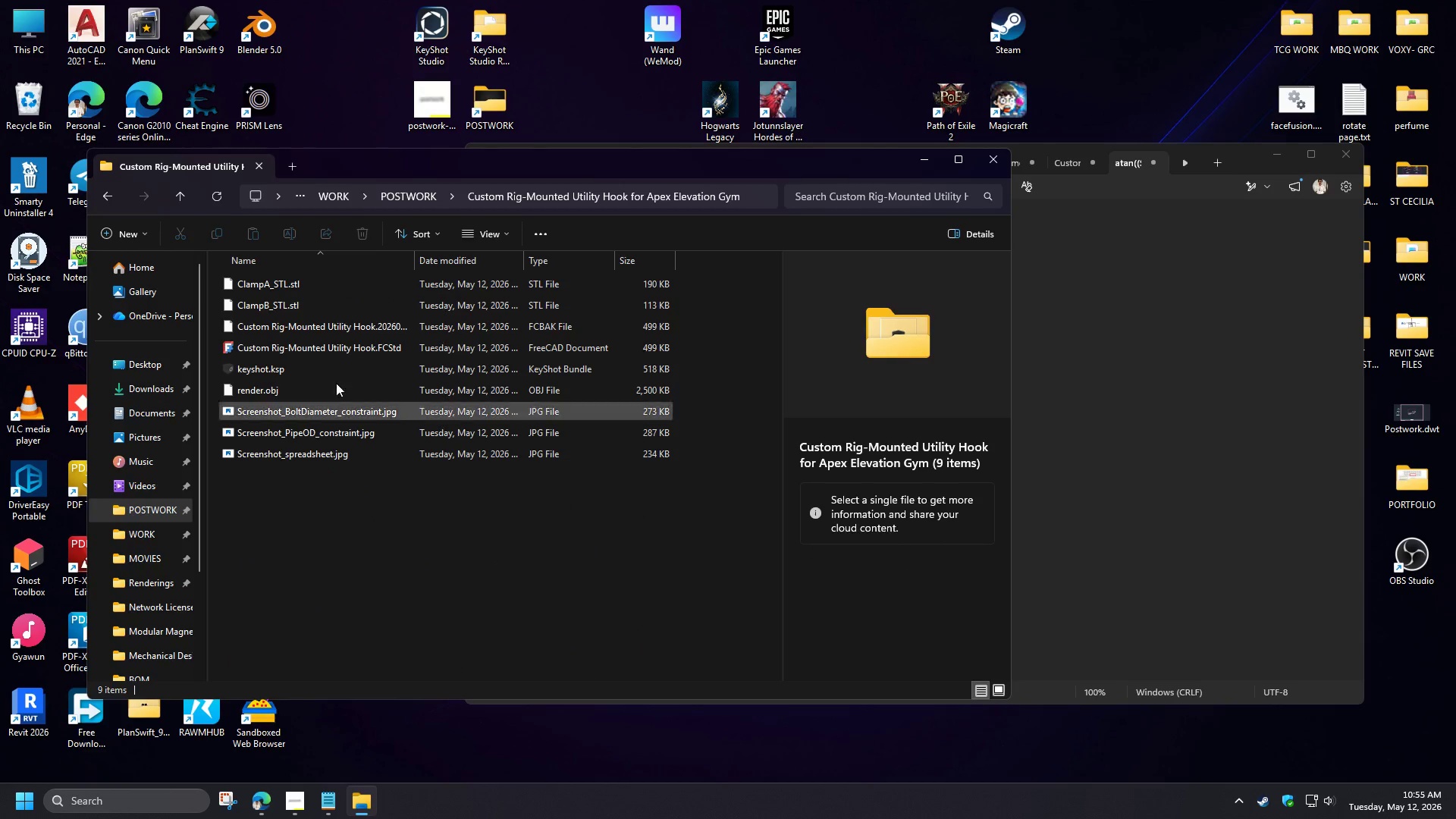 
left_click([297, 165])
 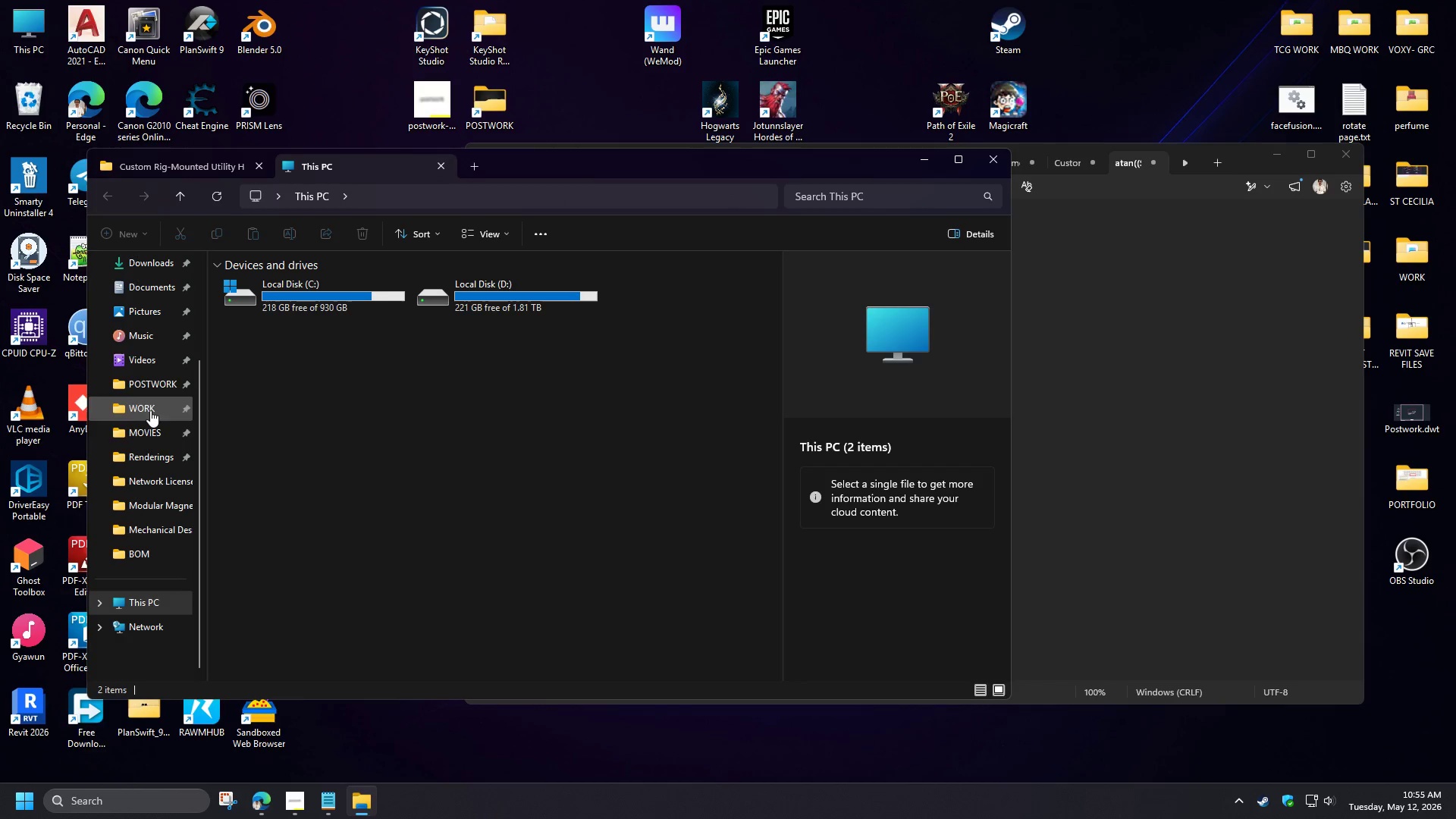 
left_click([146, 454])
 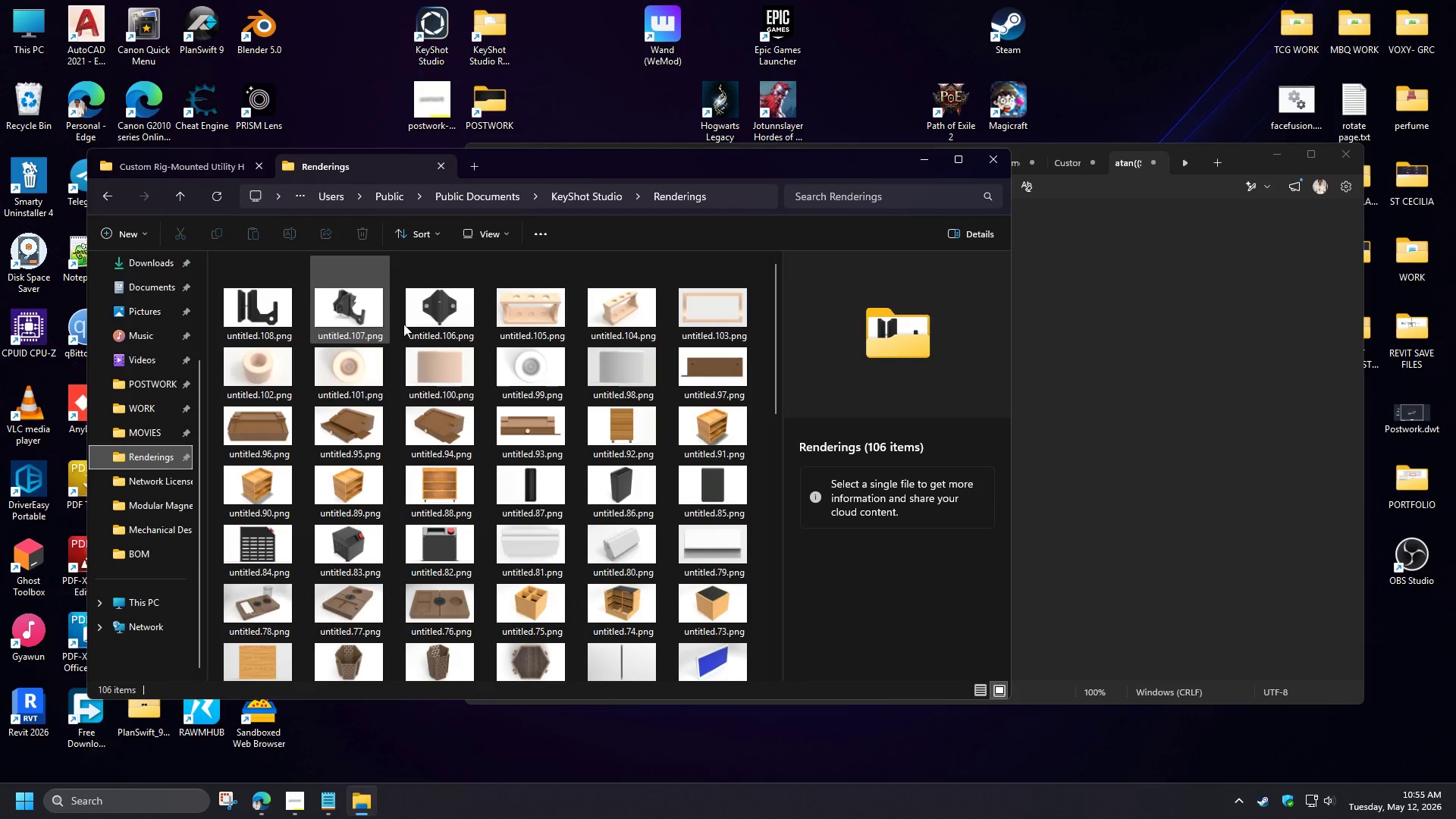 
left_click([438, 322])
 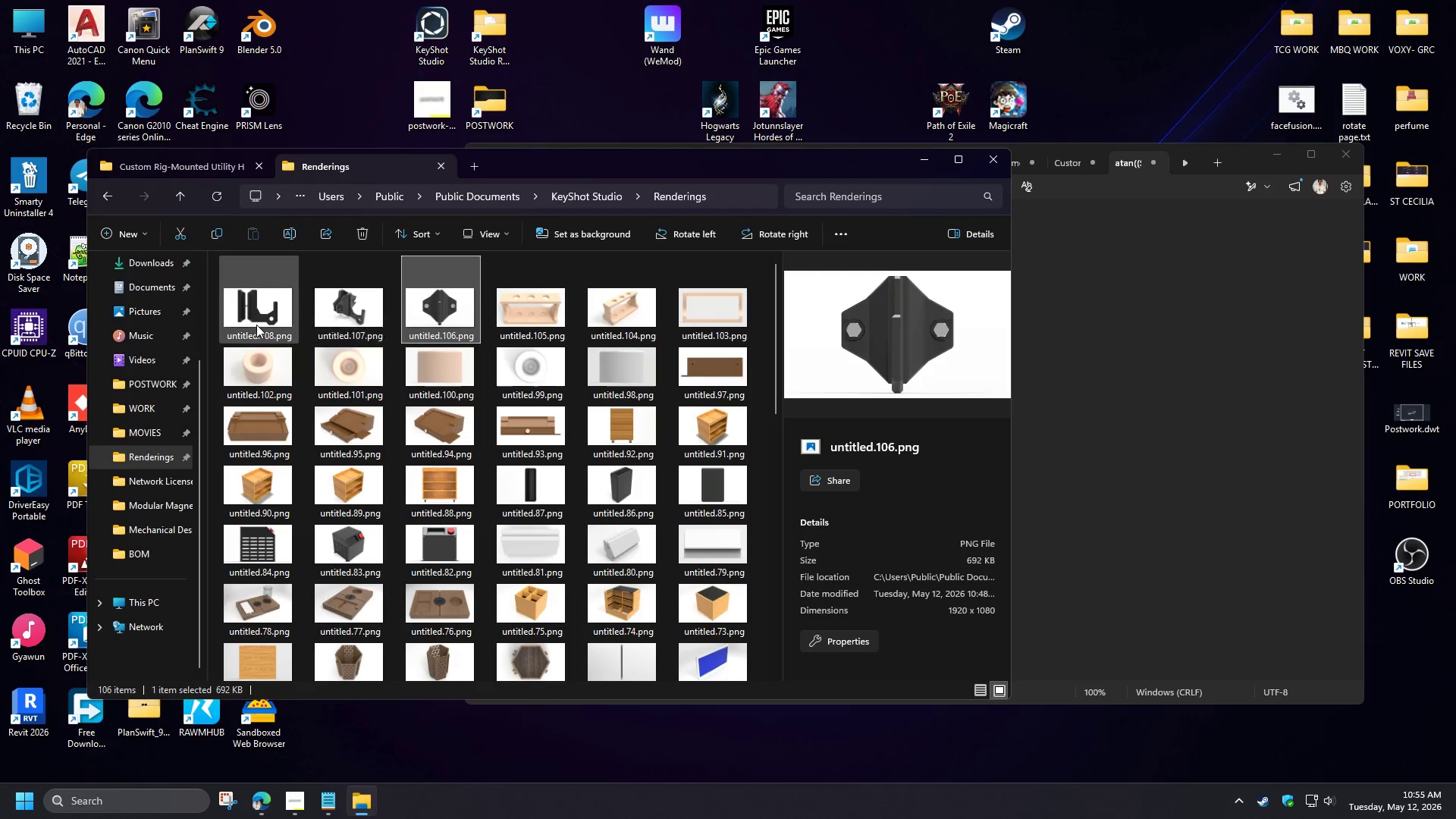 
hold_key(key=ShiftLeft, duration=0.44)
double_click([253, 325])
 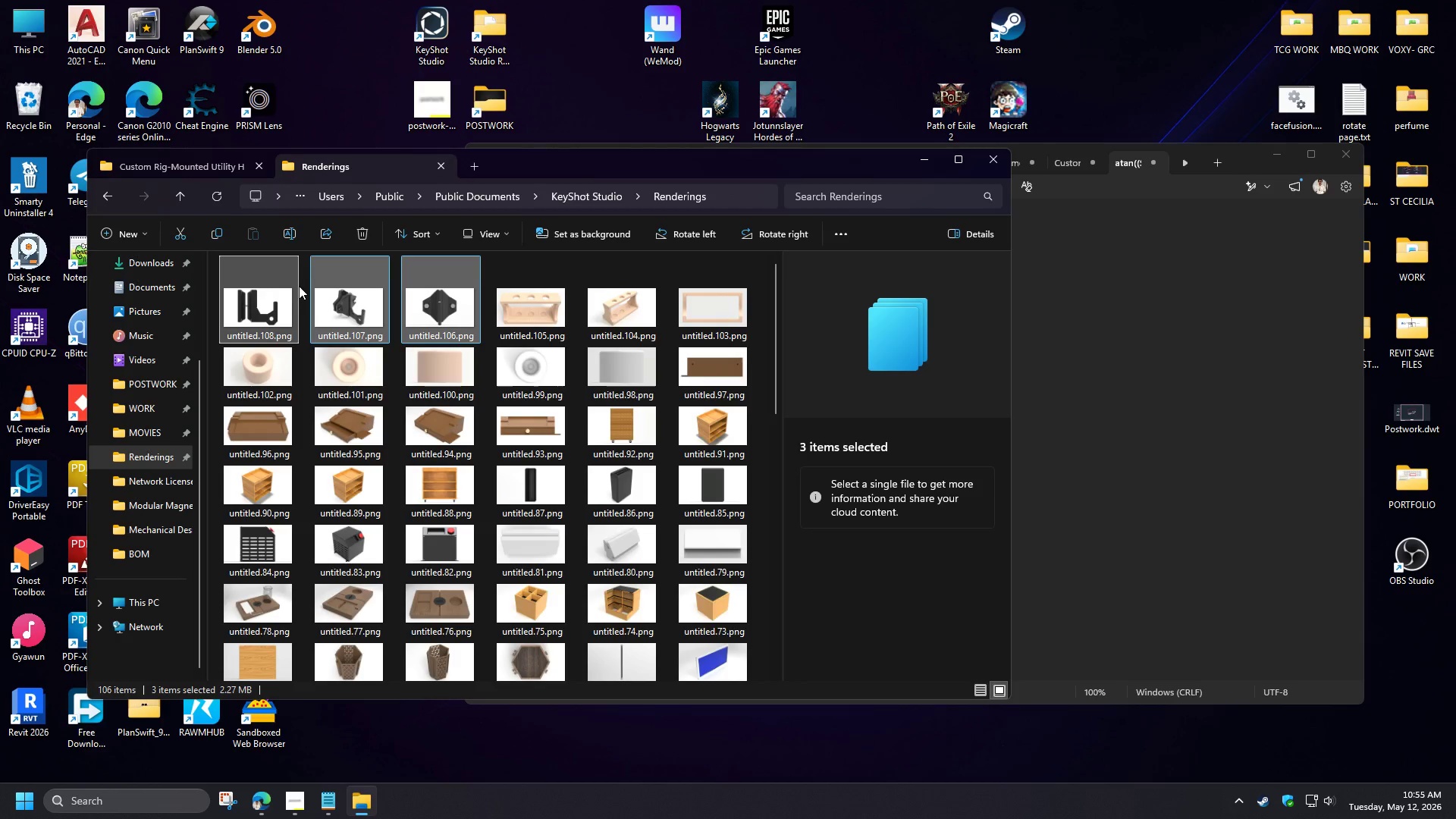 
key(Control+C)
 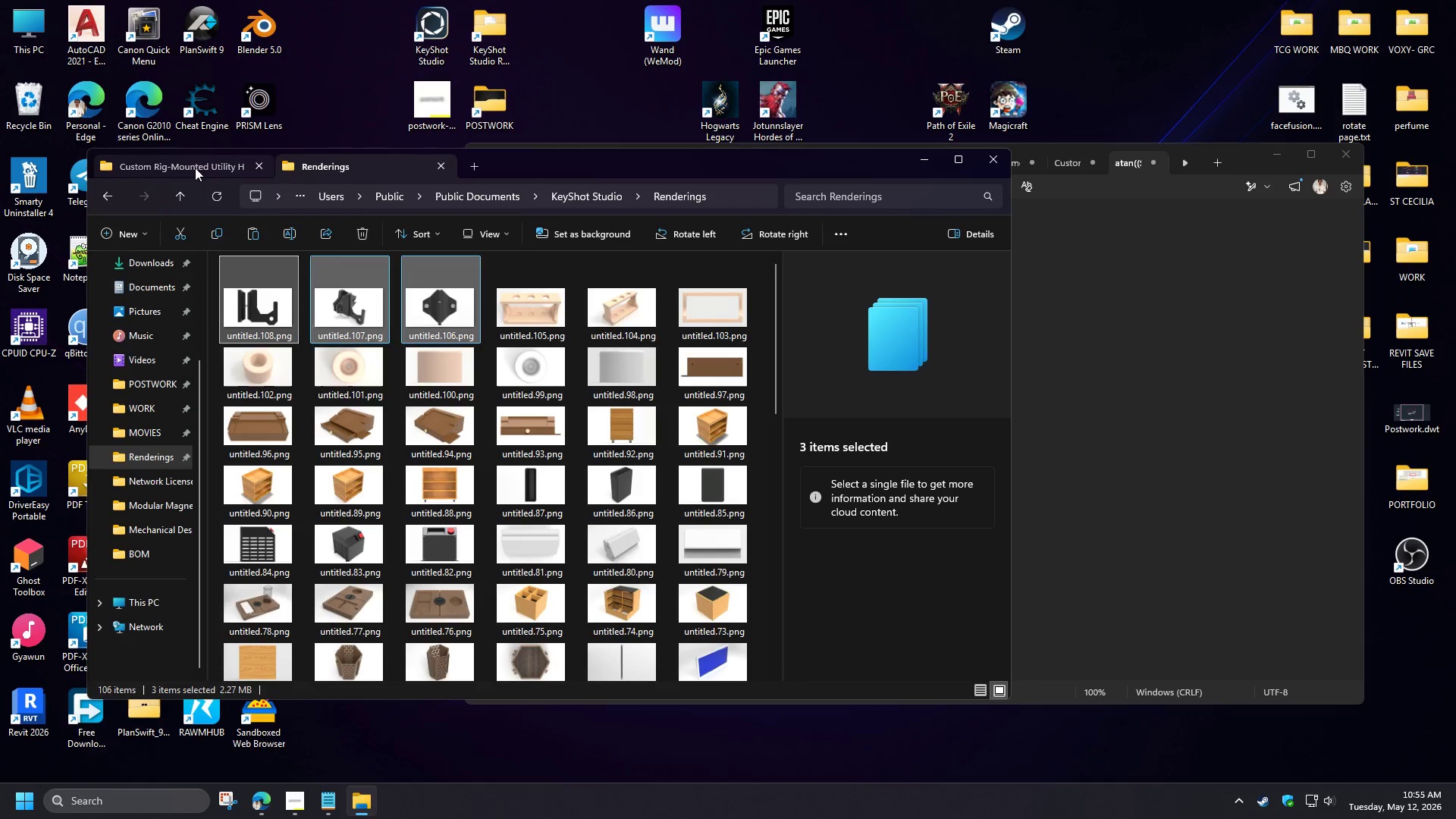 
left_click([195, 168])
 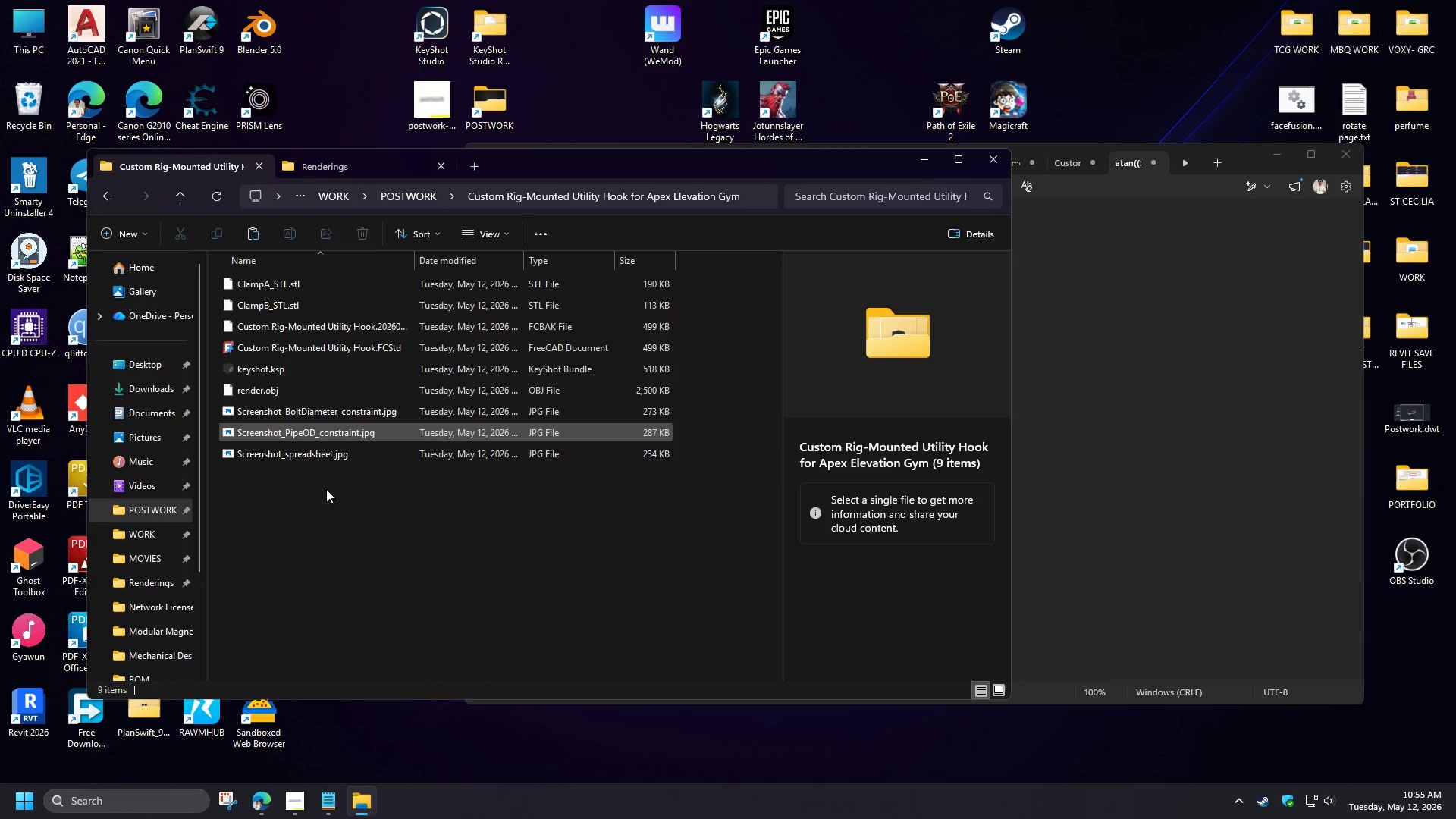 
left_click([317, 554])
 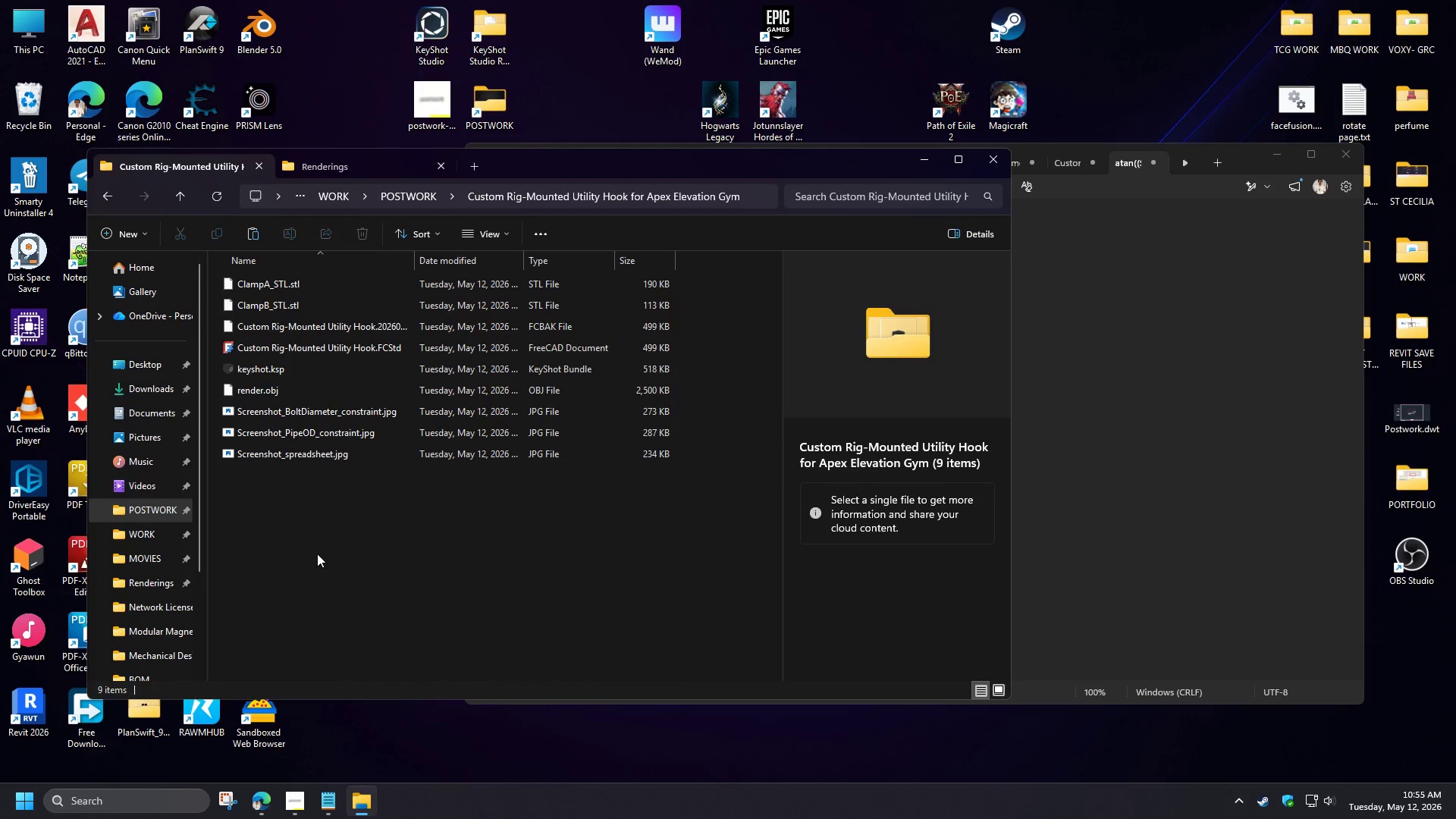 
key(Control+V)
 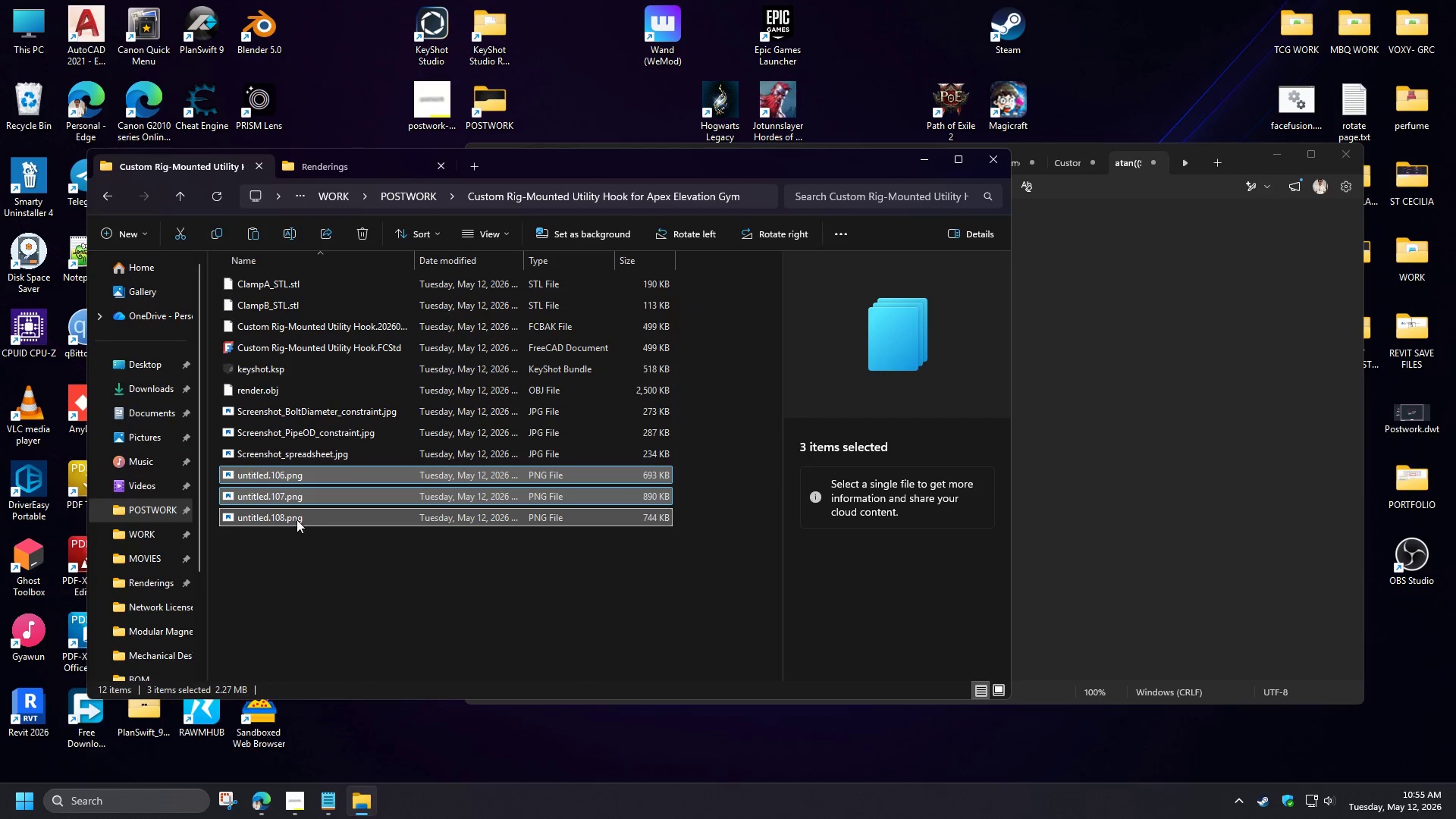 
left_click([292, 516])
 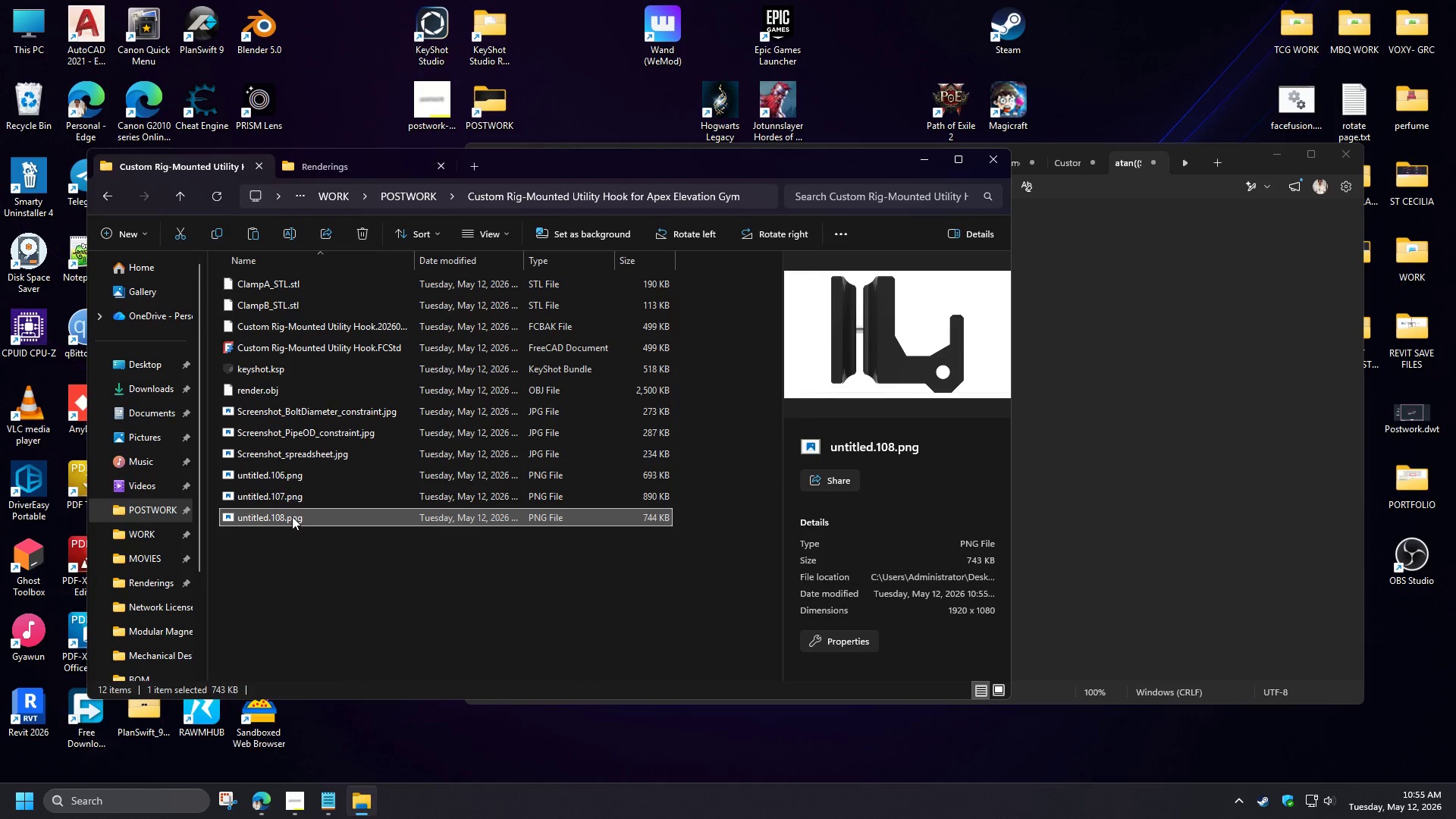 
key(F2)
 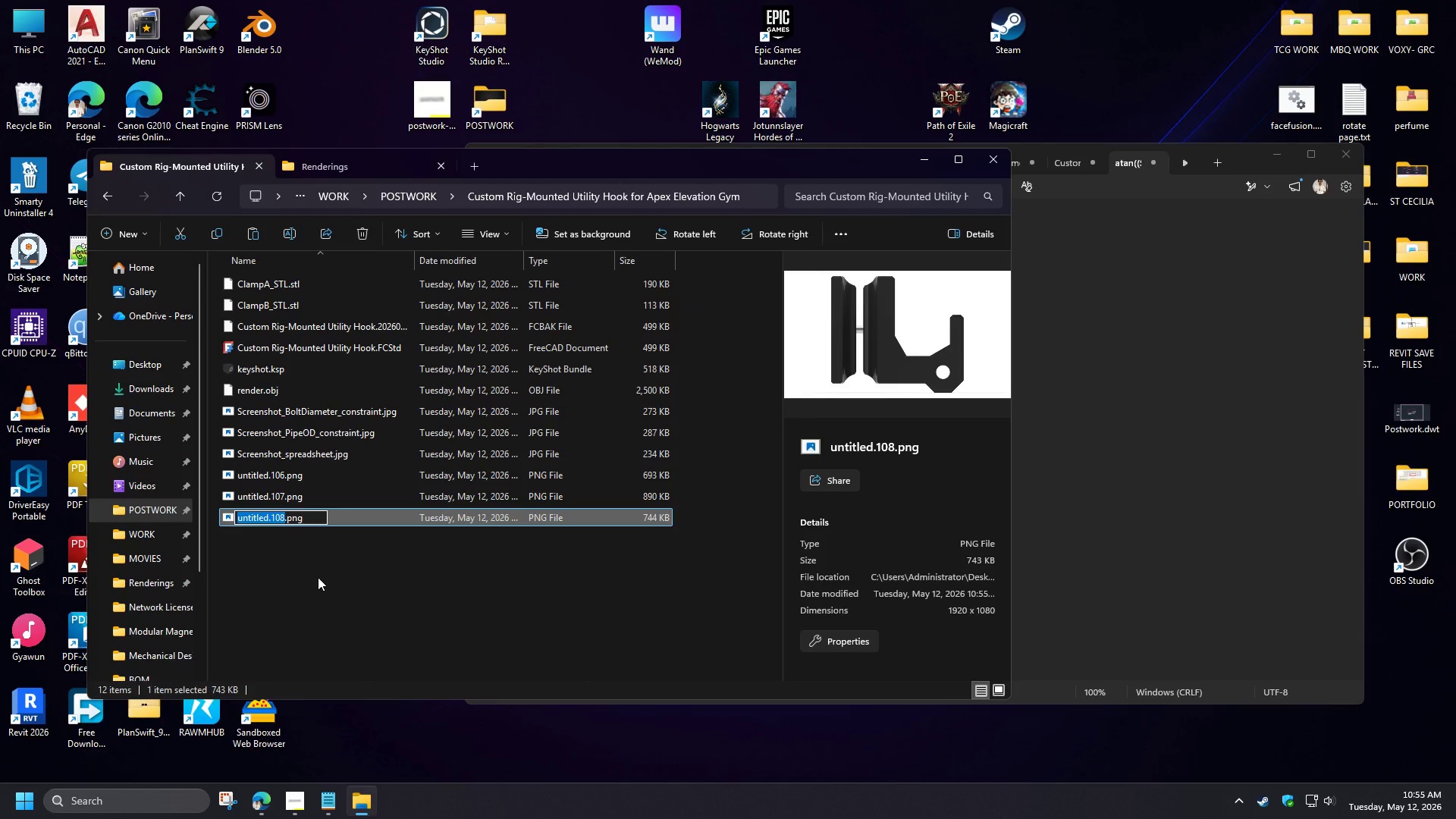 
type(side-profile view)
 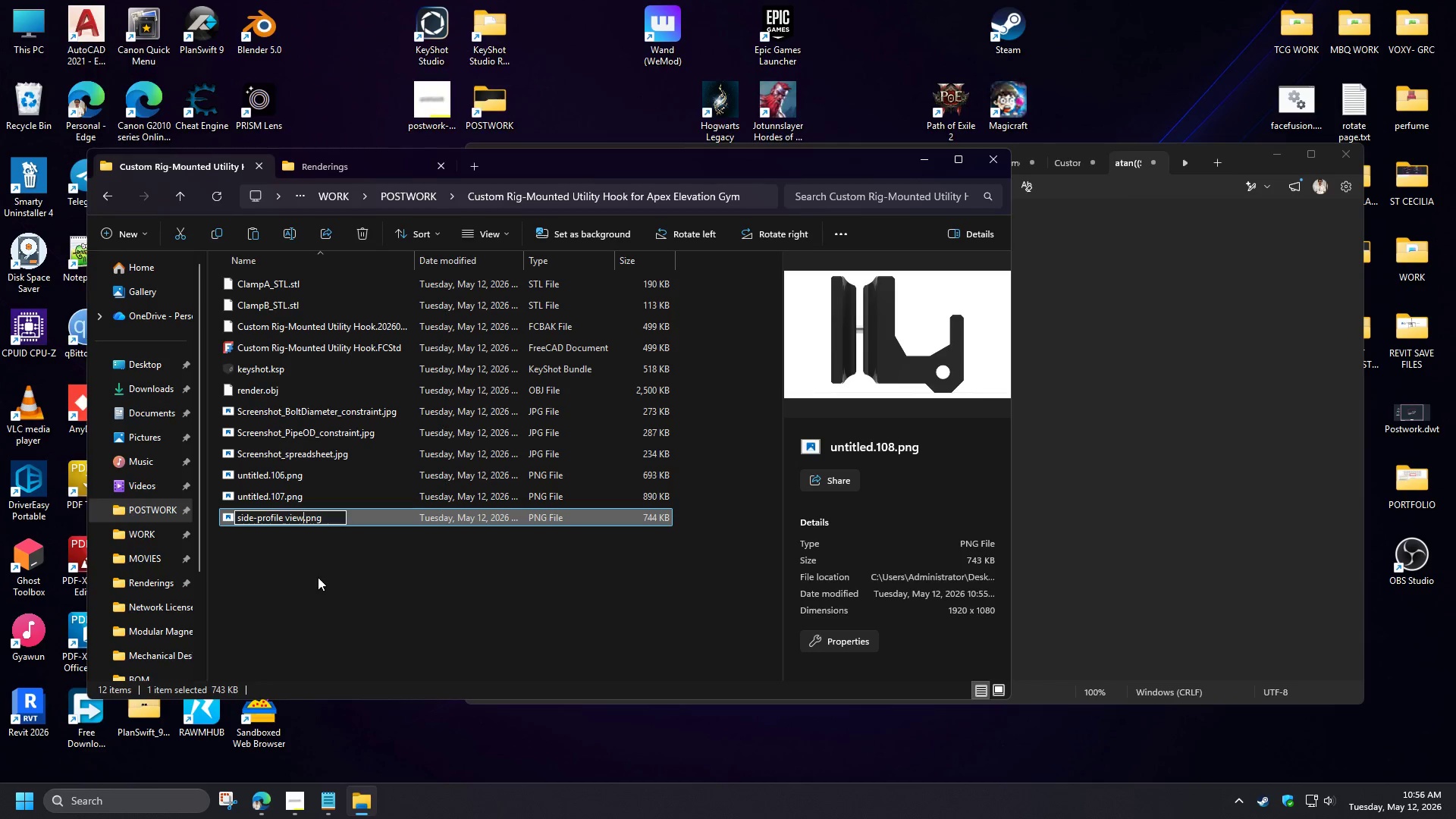 
key(Enter)
 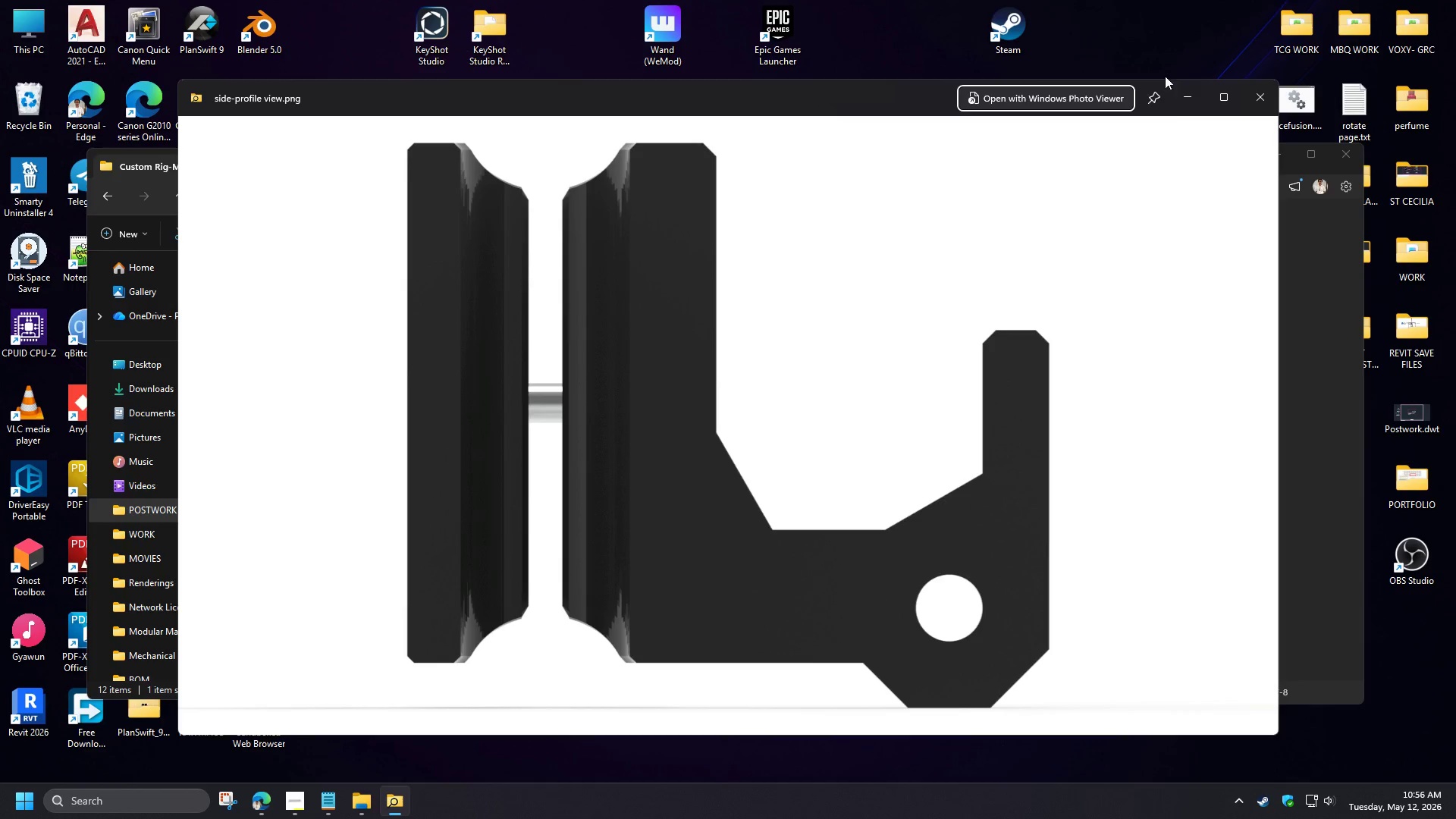 
left_click([1250, 102])
 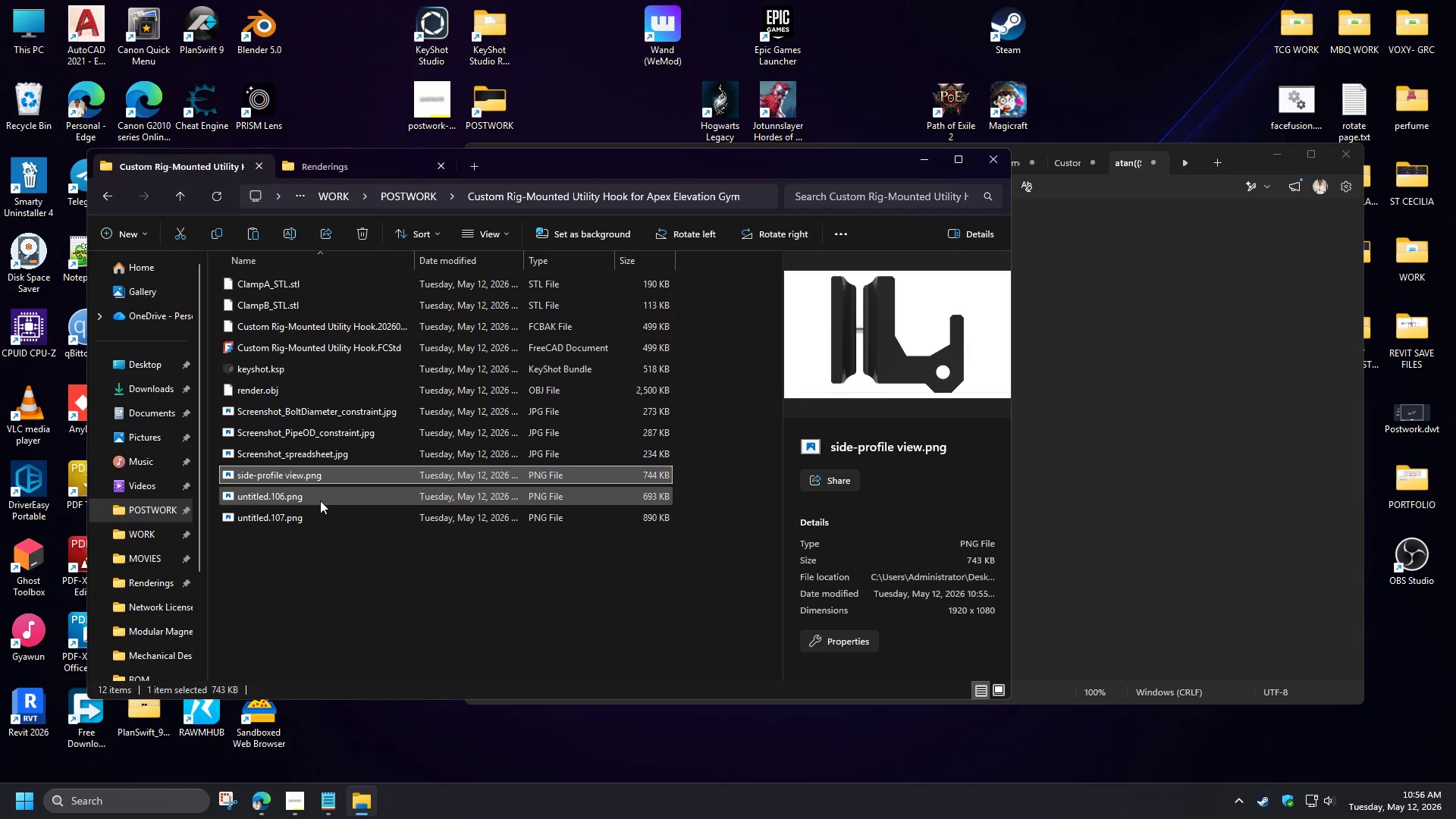 
left_click([284, 494])
 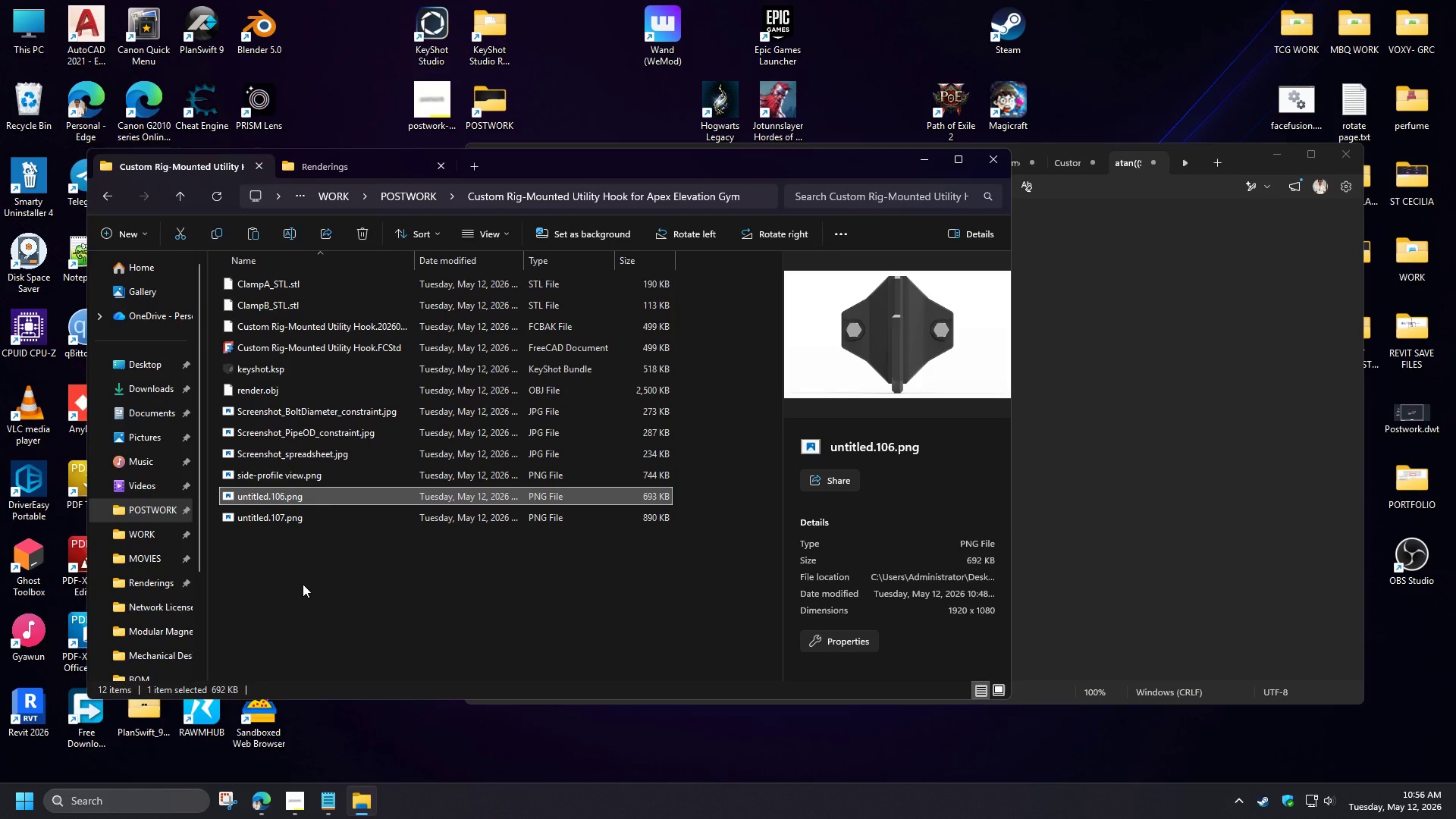 
type([F2]front view)
 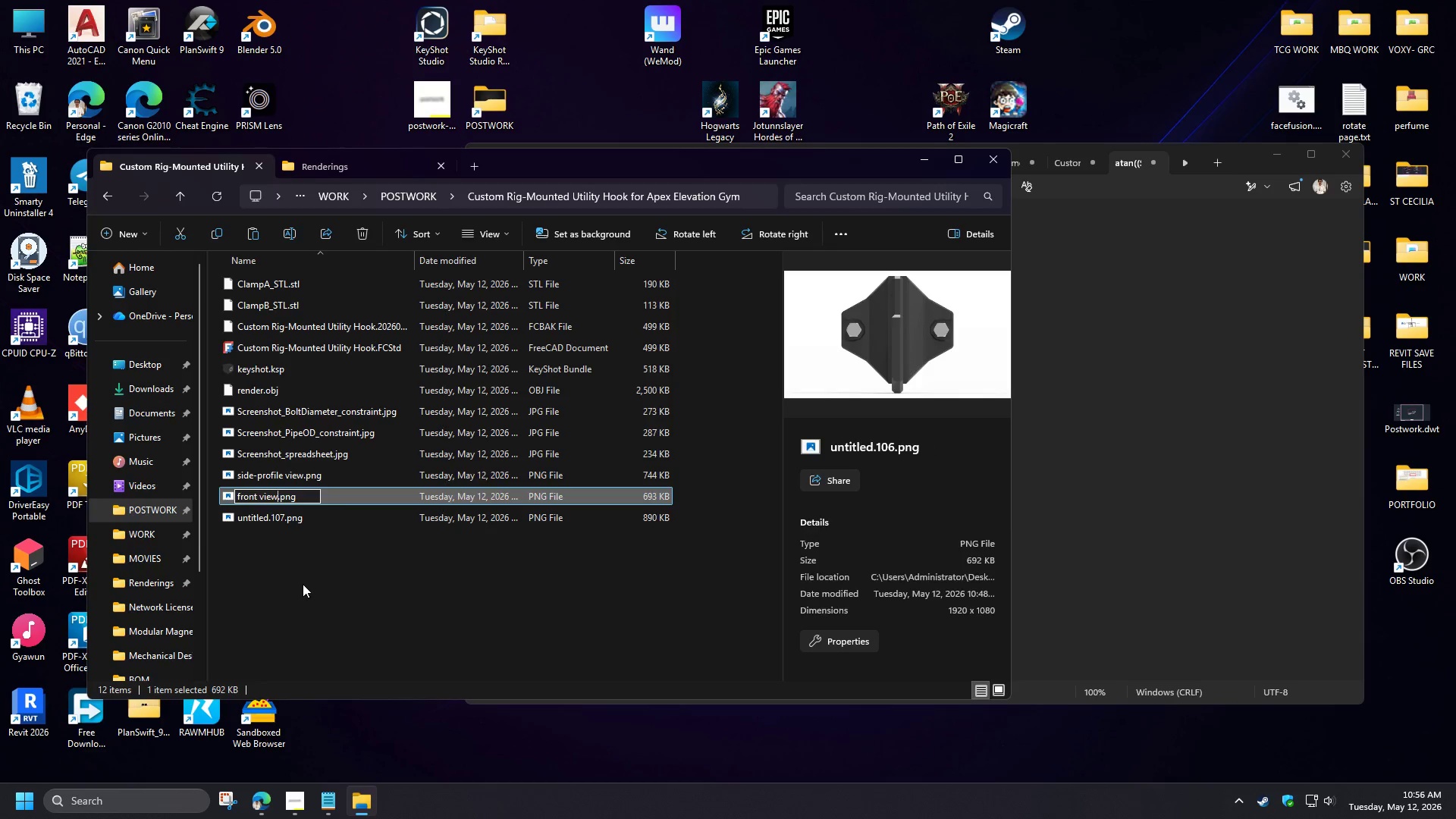 
key(Enter)
 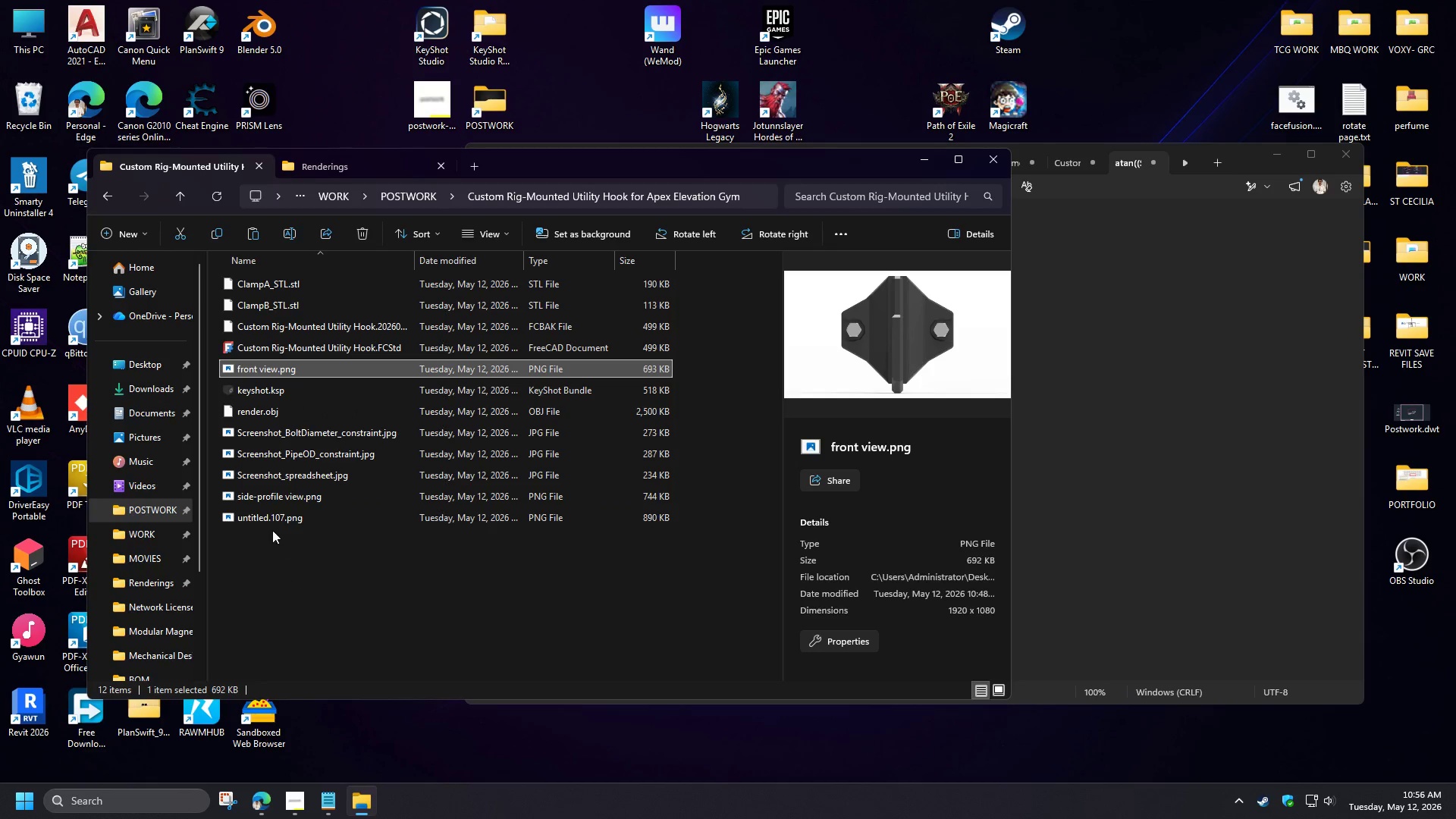 
left_click([269, 523])
 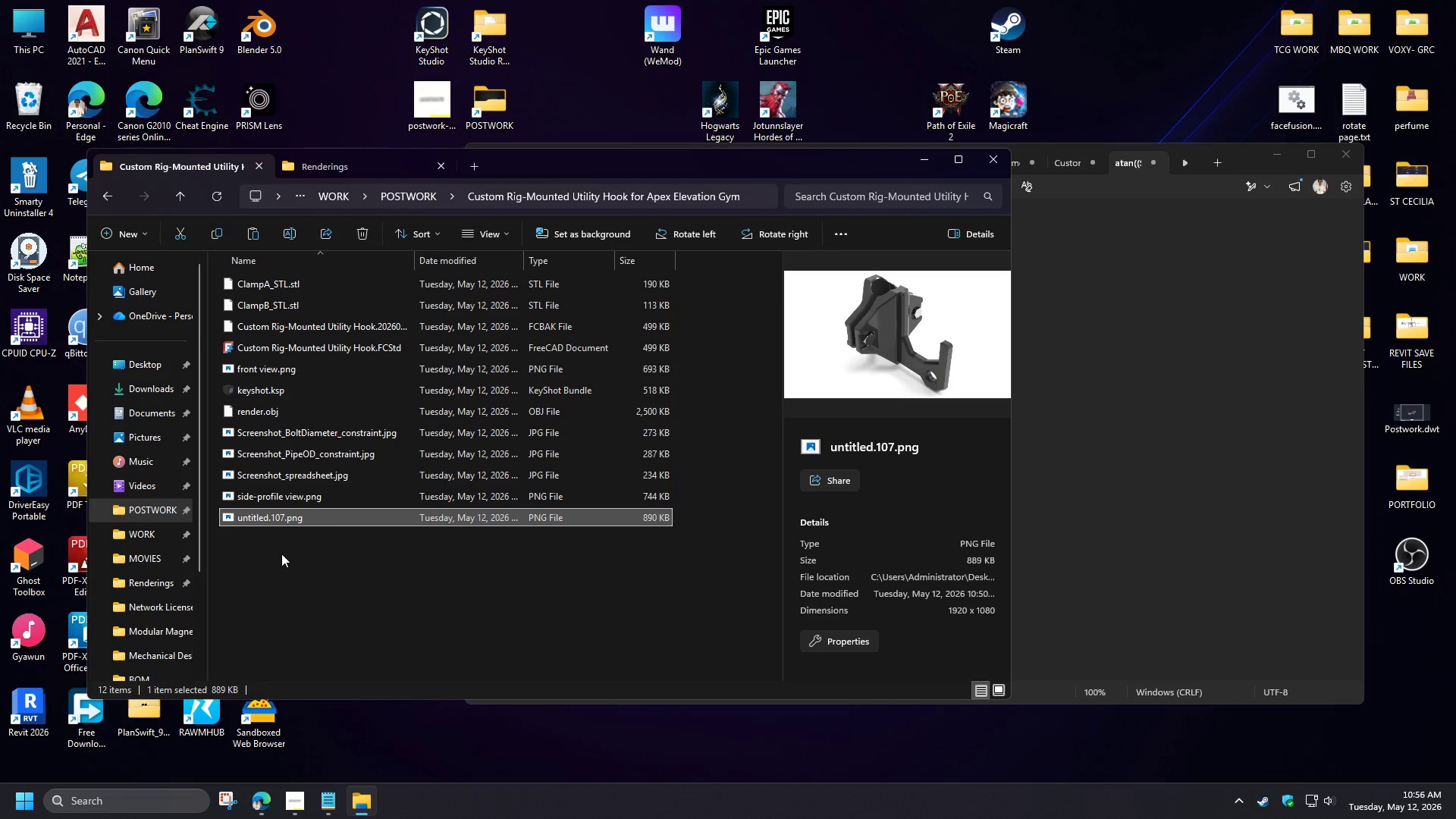 
key(F2)
 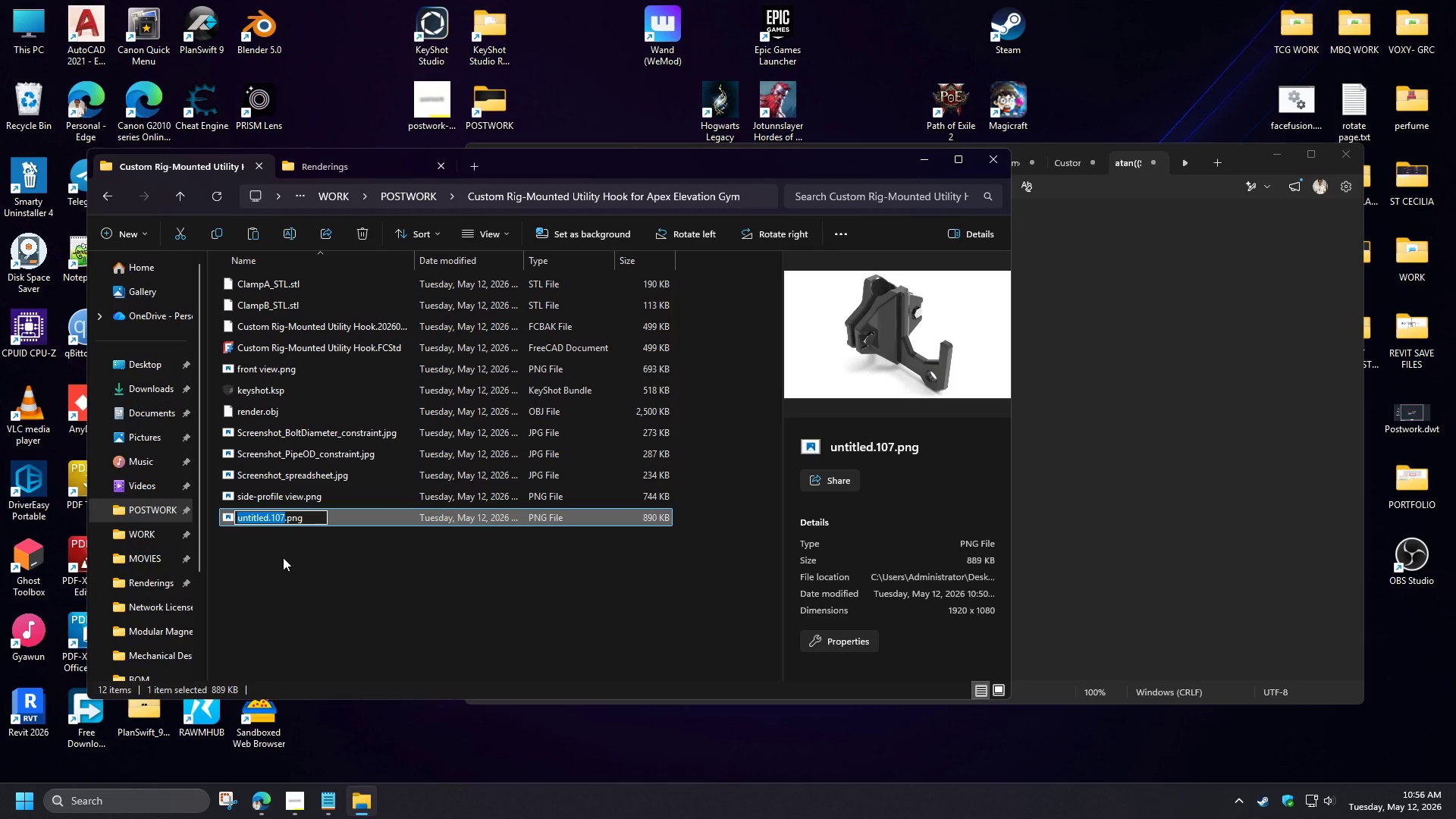 
type(3-quarter perspective view)
key(NumpadEnter)
 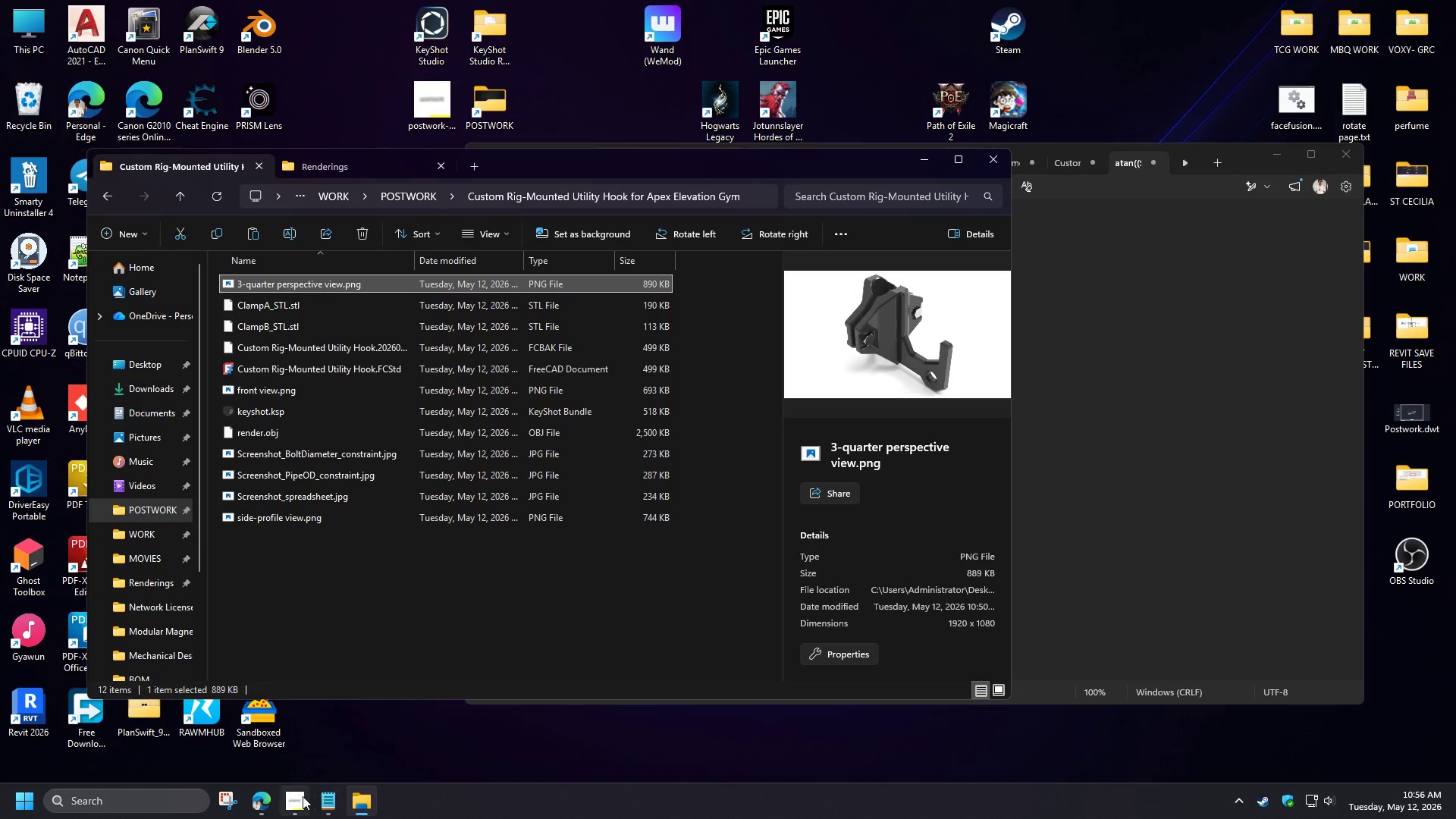 
left_click([297, 800])